 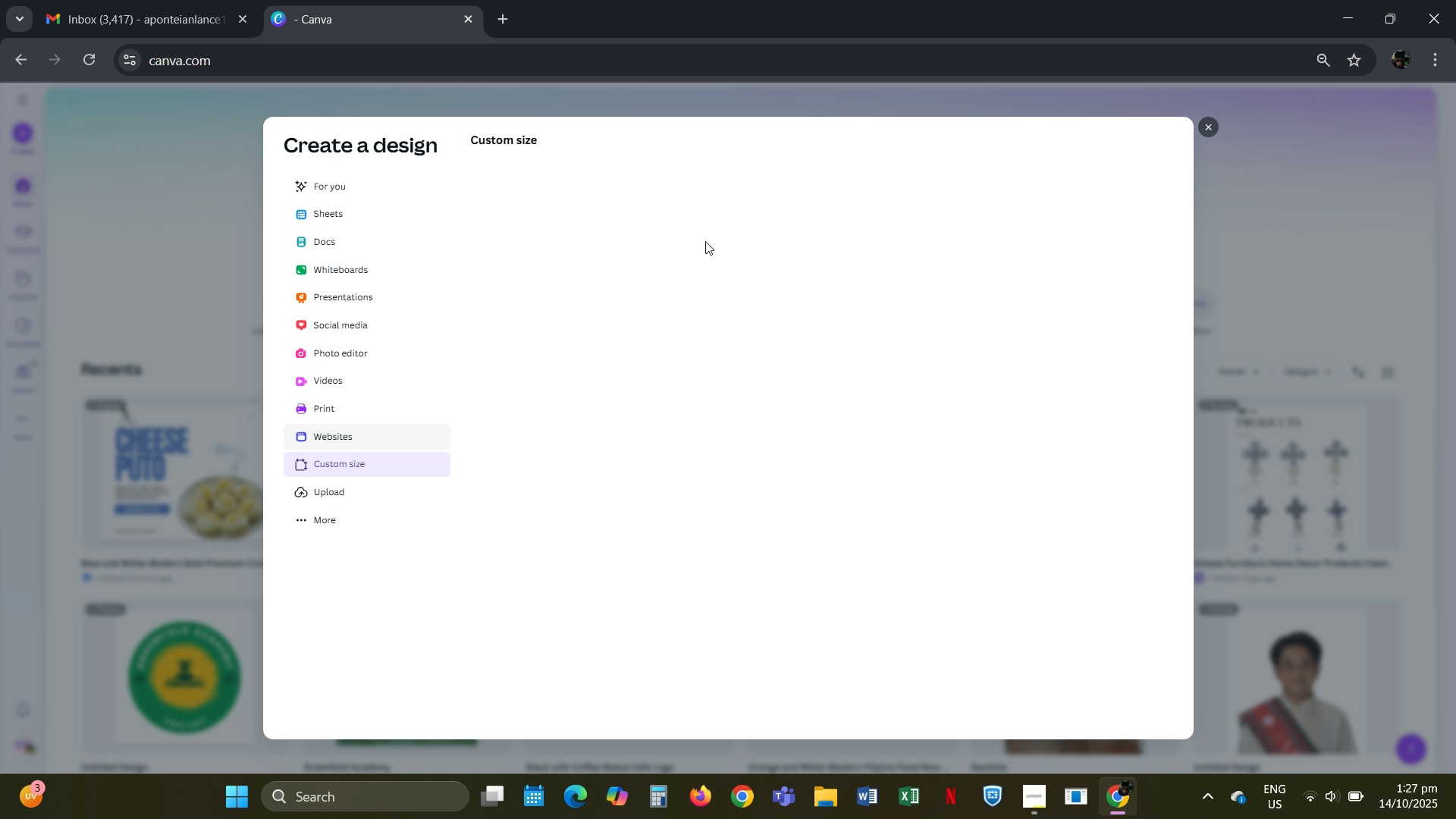 
key(Numpad5)
 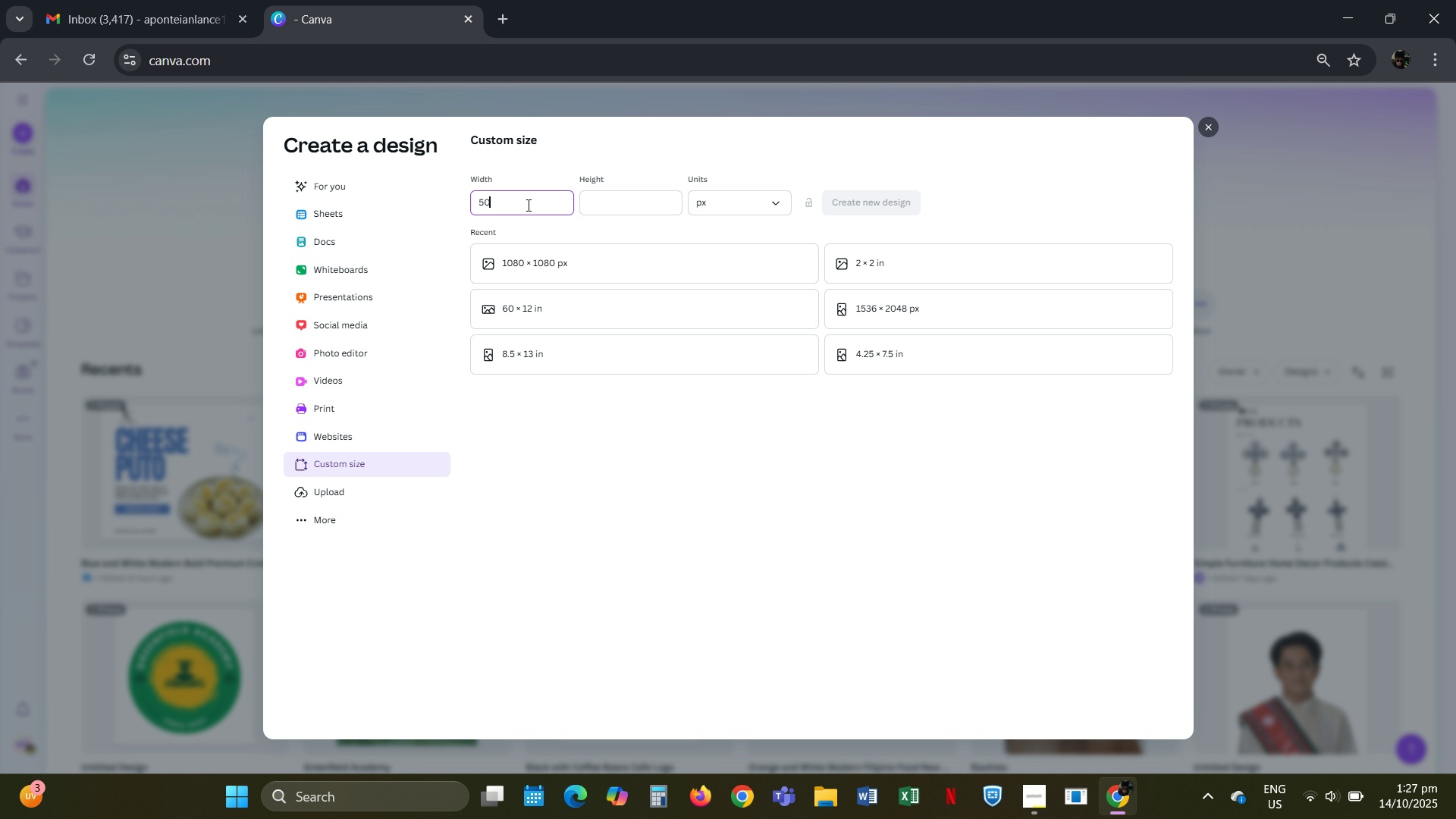 
key(Numpad0)
 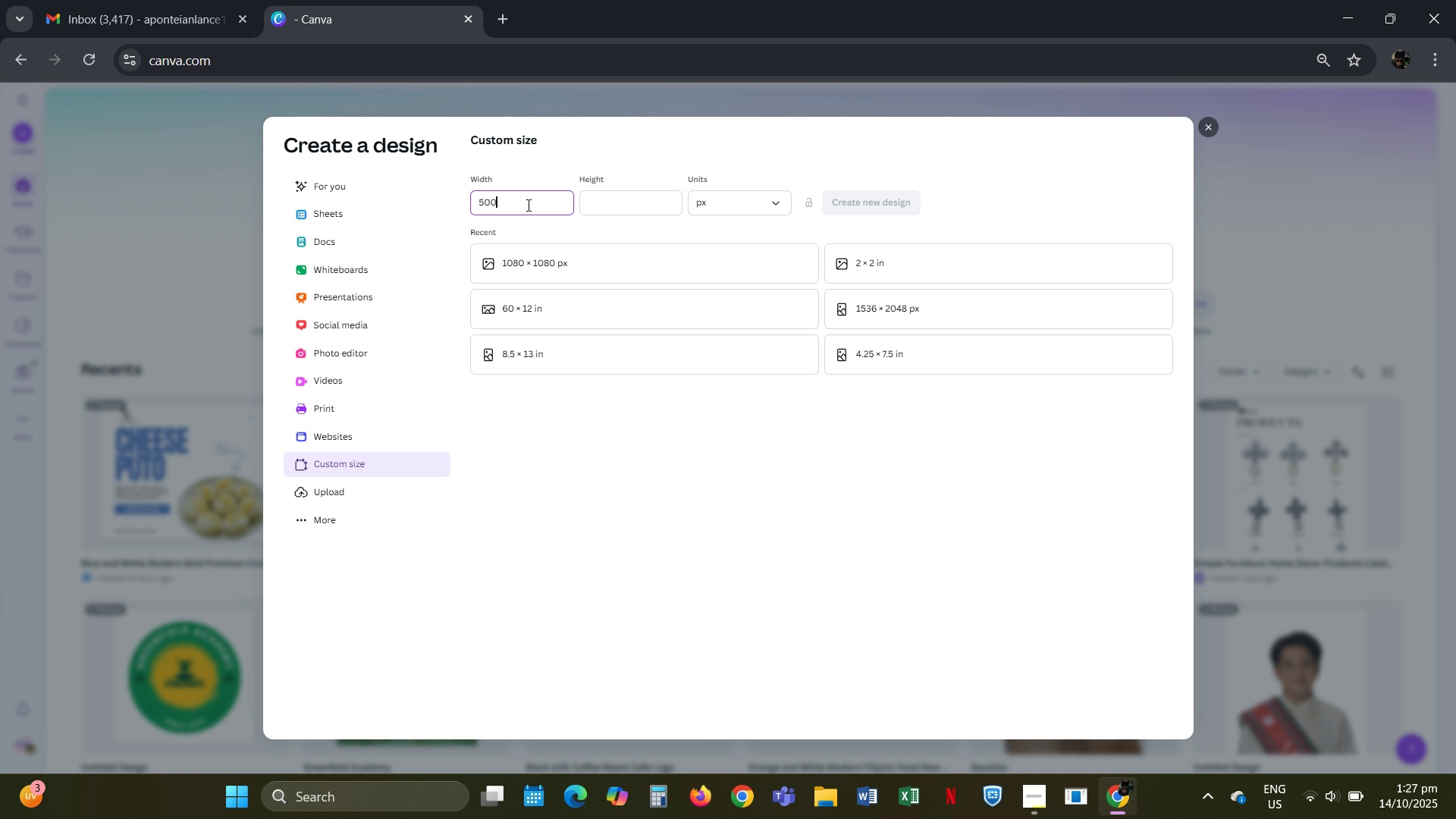 
key(Numpad0)
 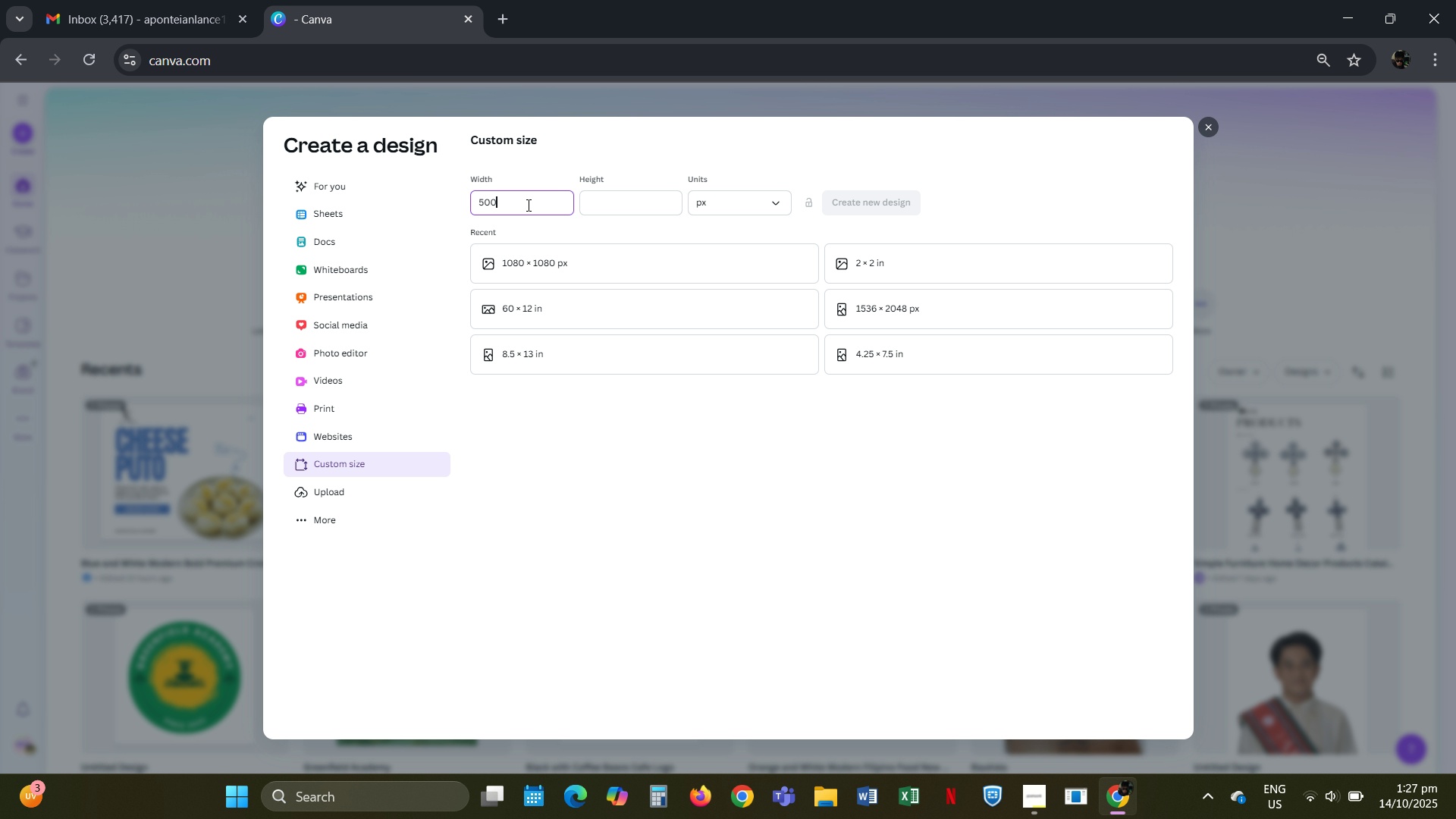 
key(Tab)
 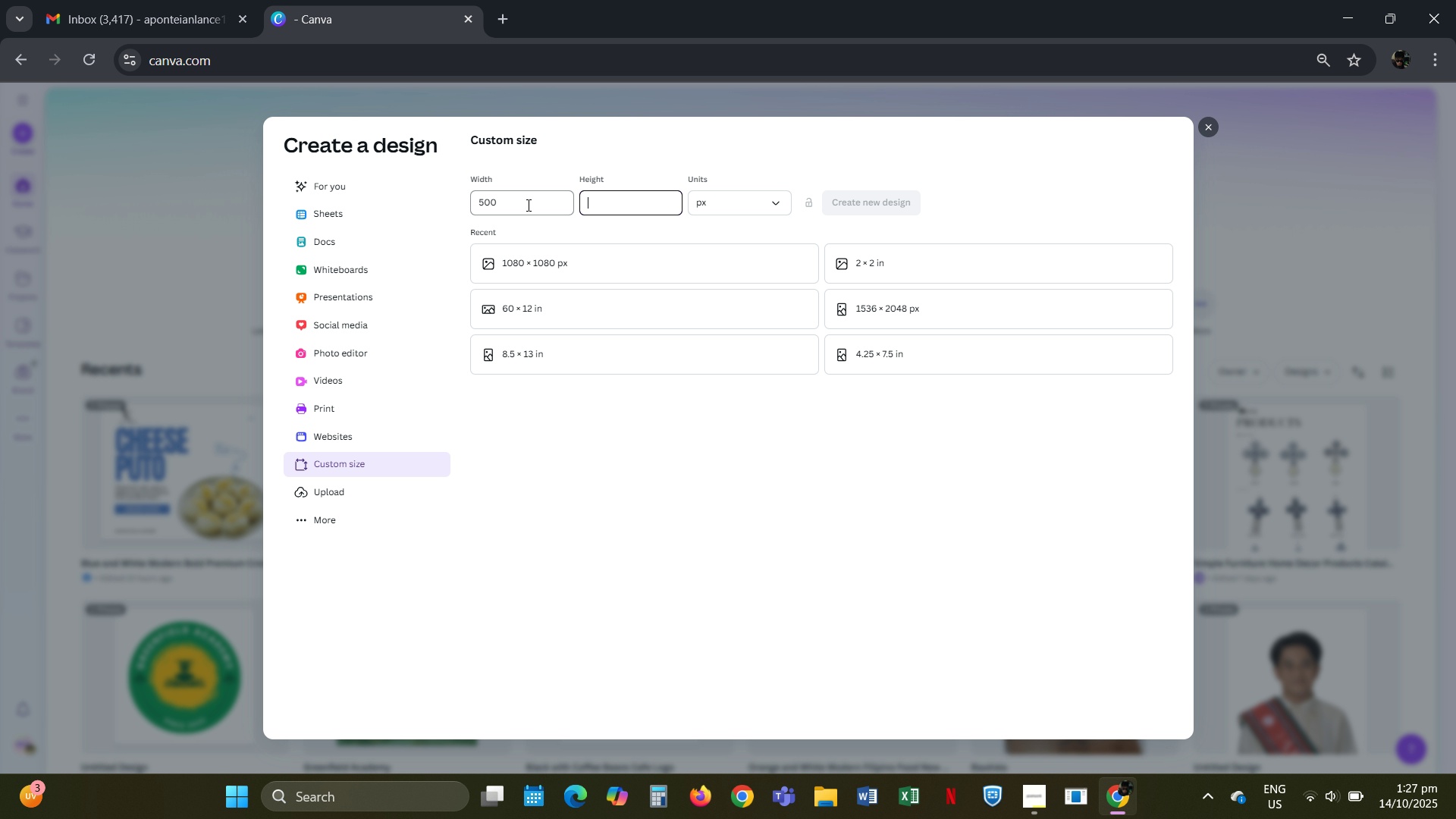 
key(Numpad5)
 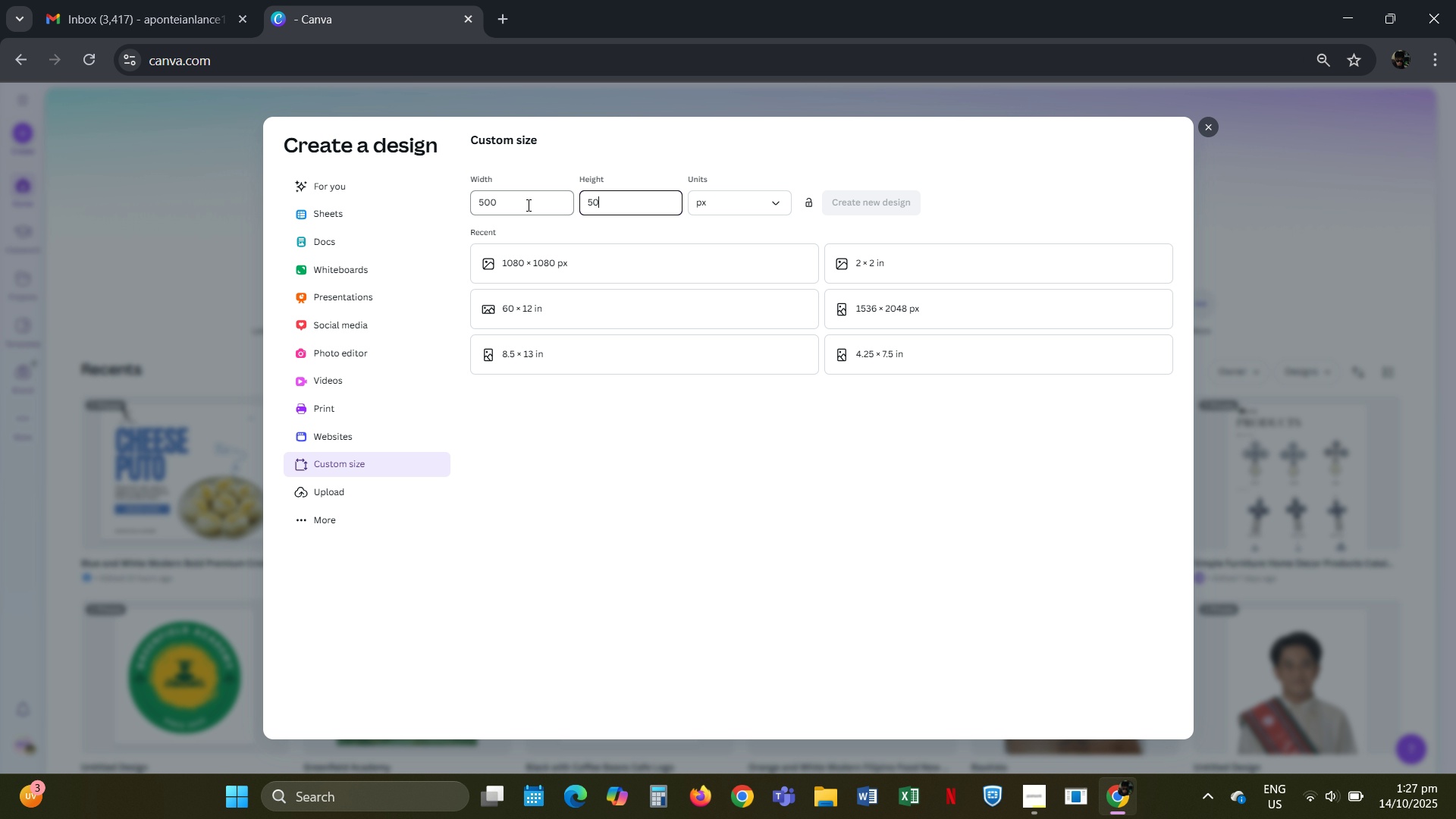 
key(Numpad0)
 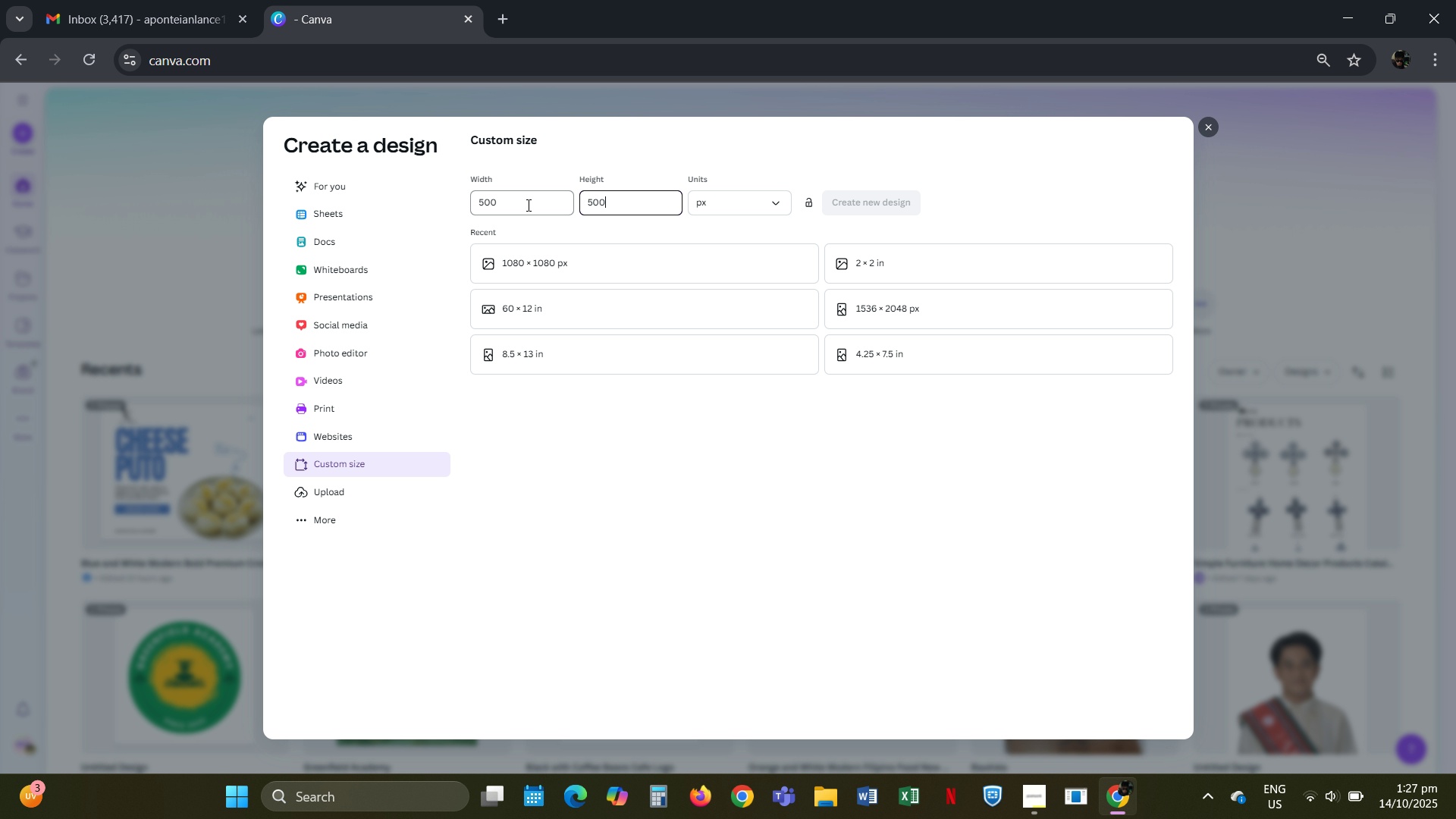 
key(Numpad0)
 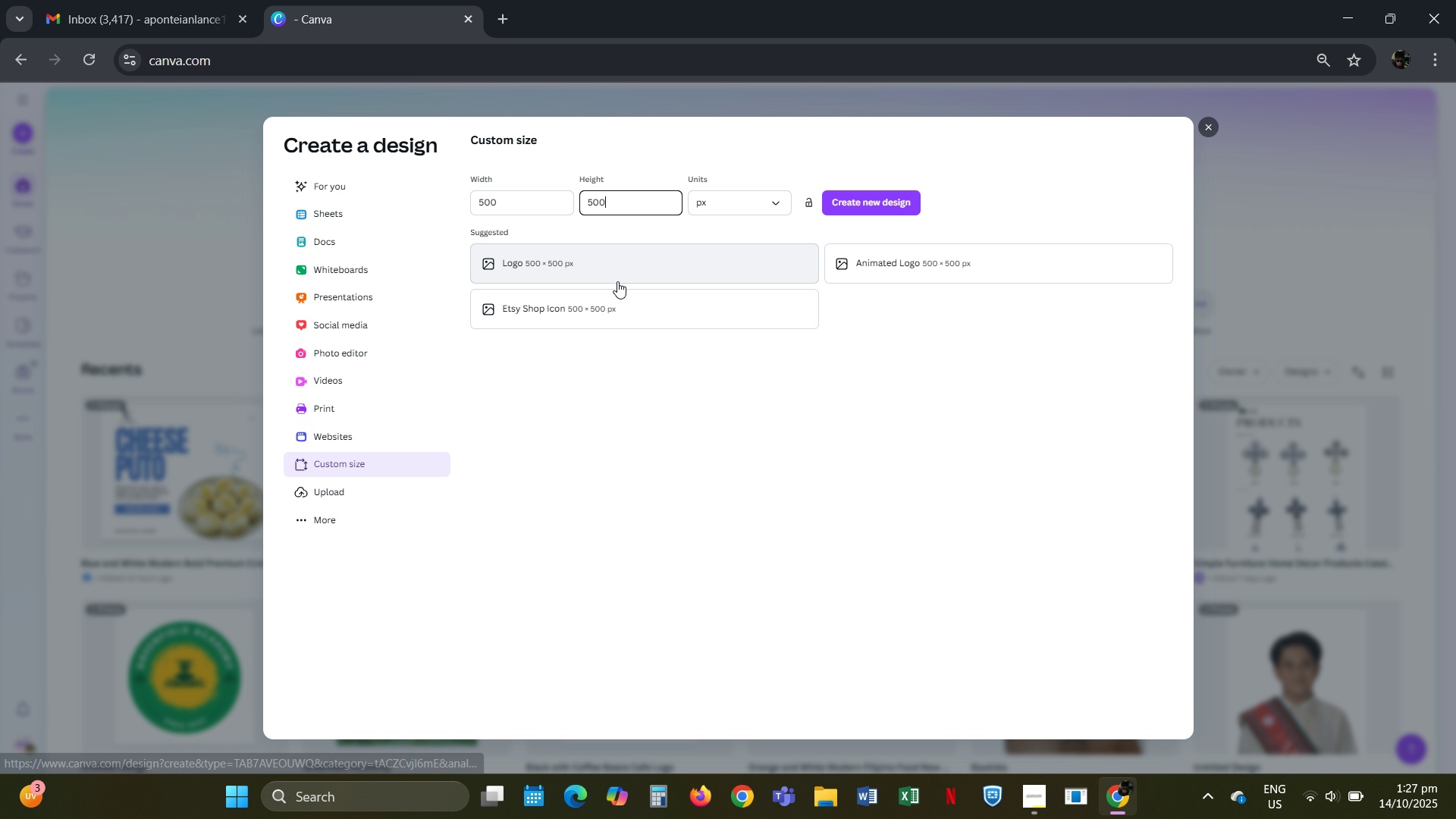 
left_click([618, 279])
 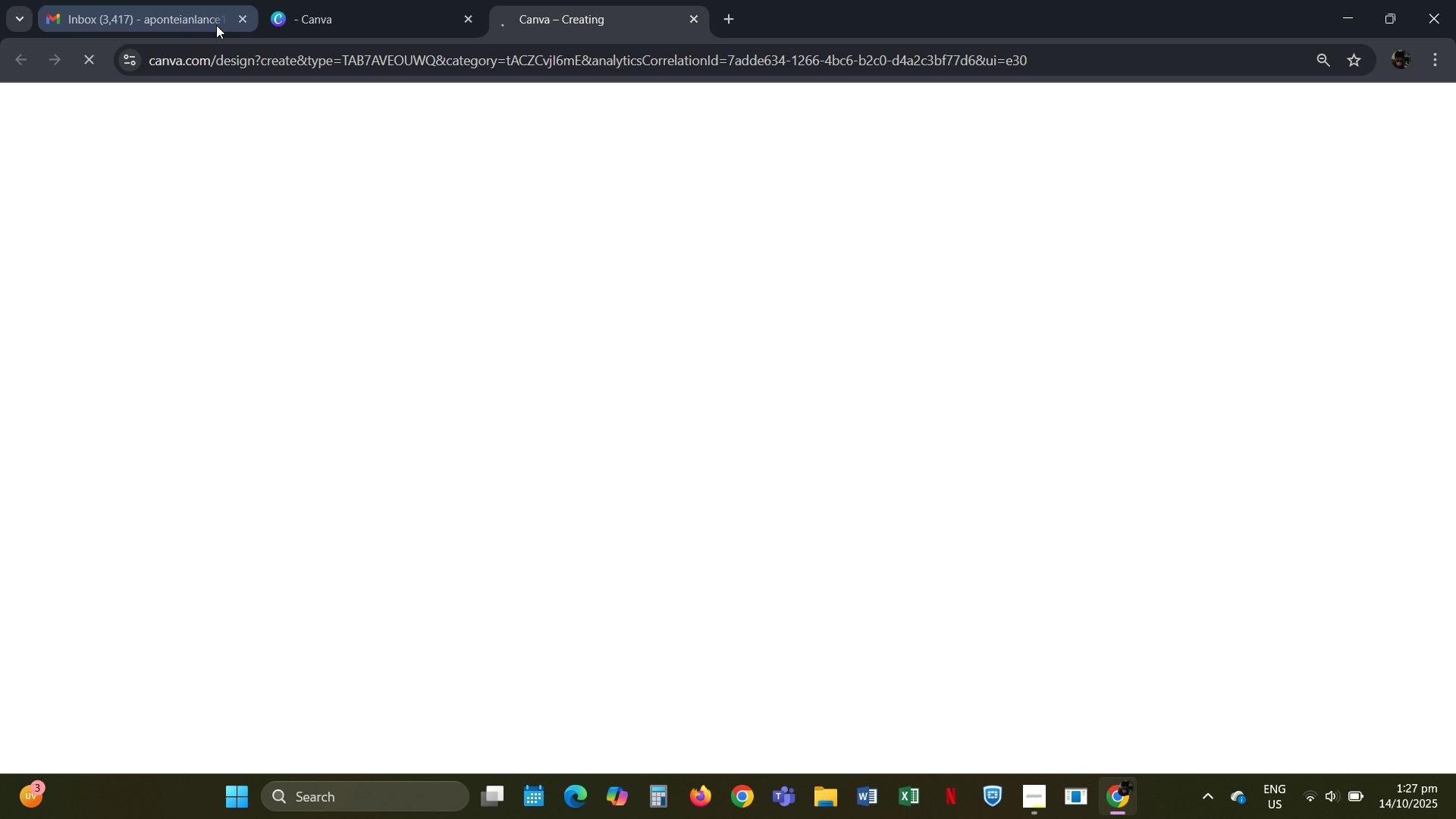 
left_click([182, 17])
 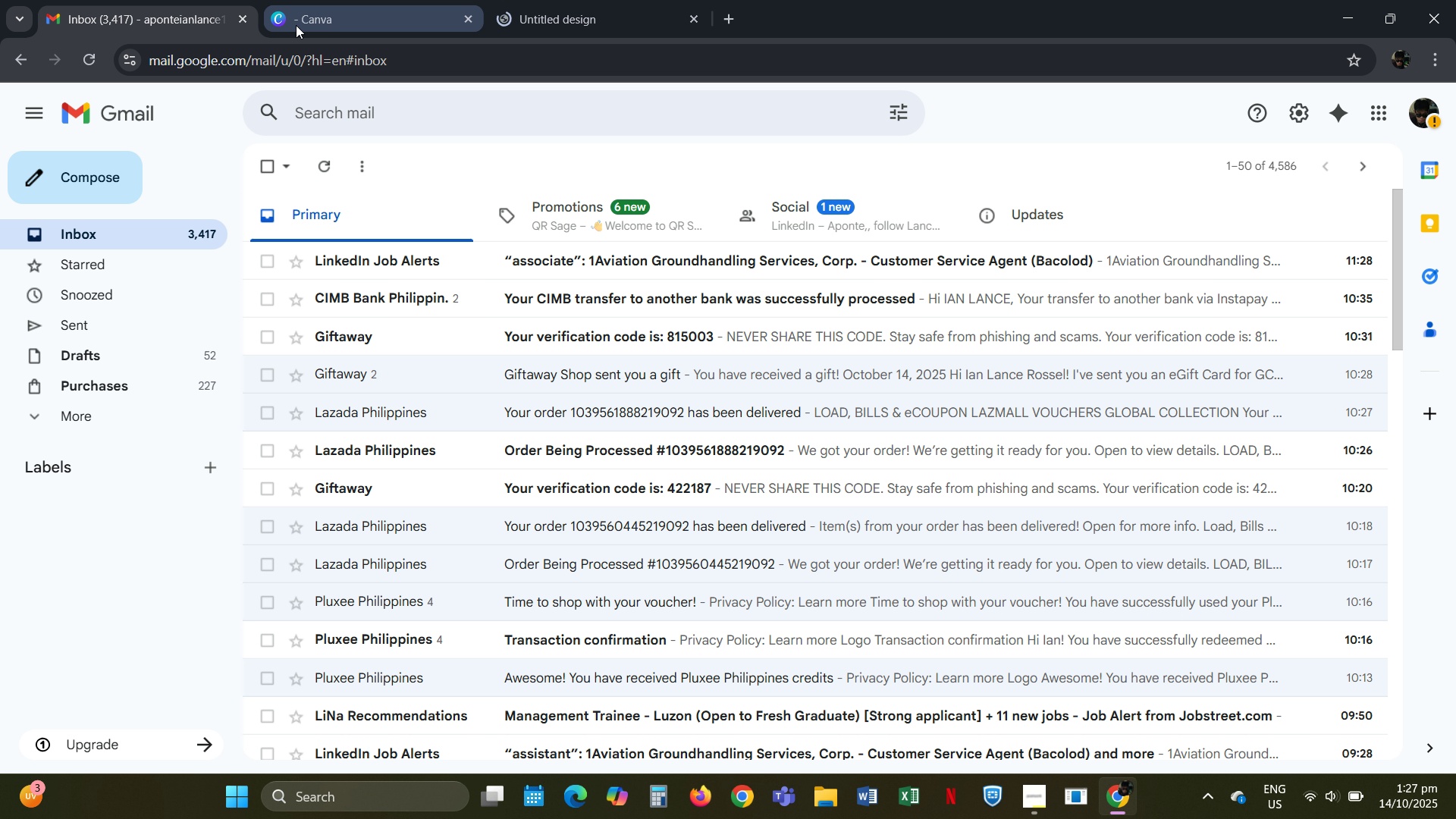 
double_click([296, 25])
 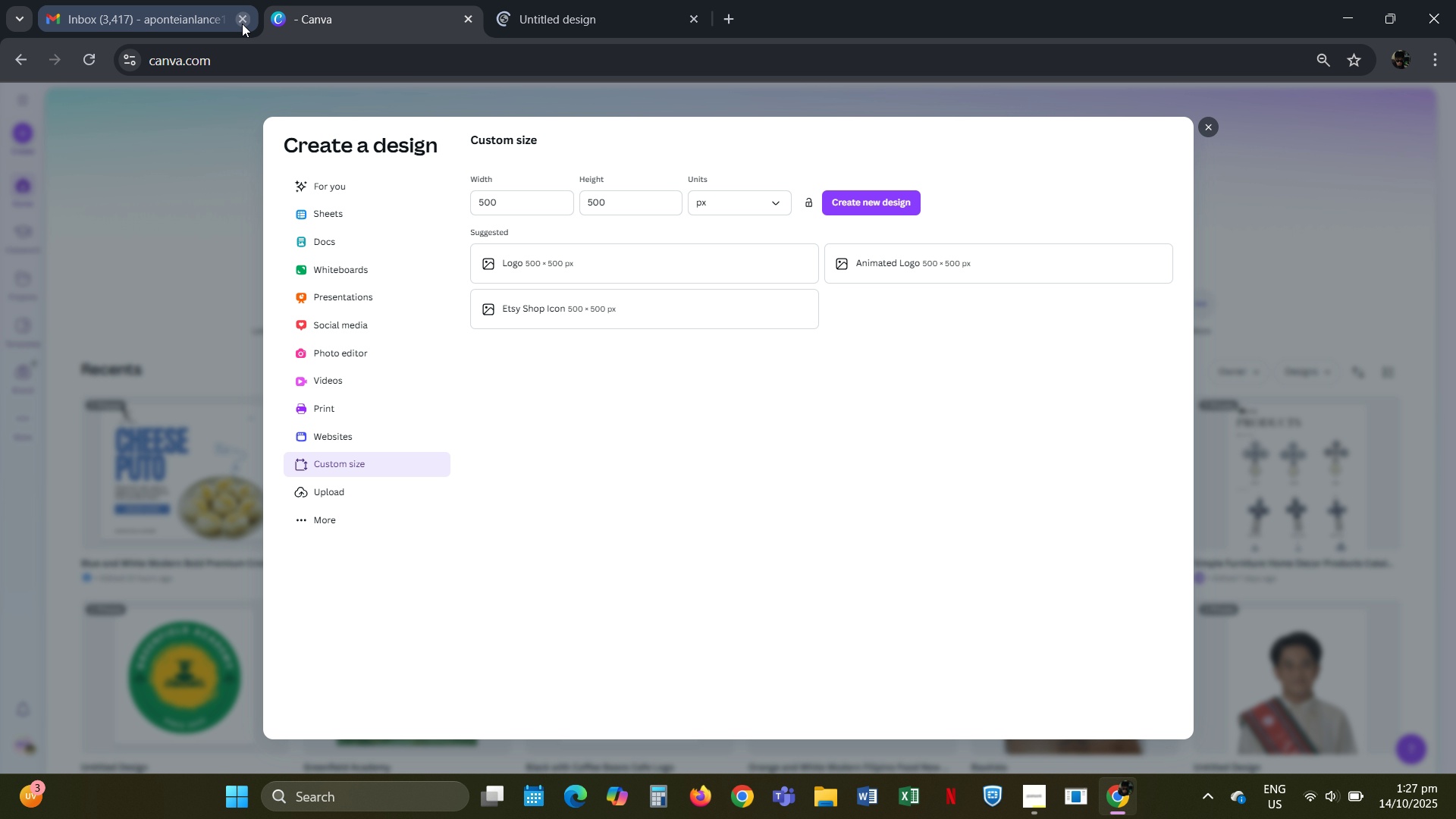 
left_click([241, 24])
 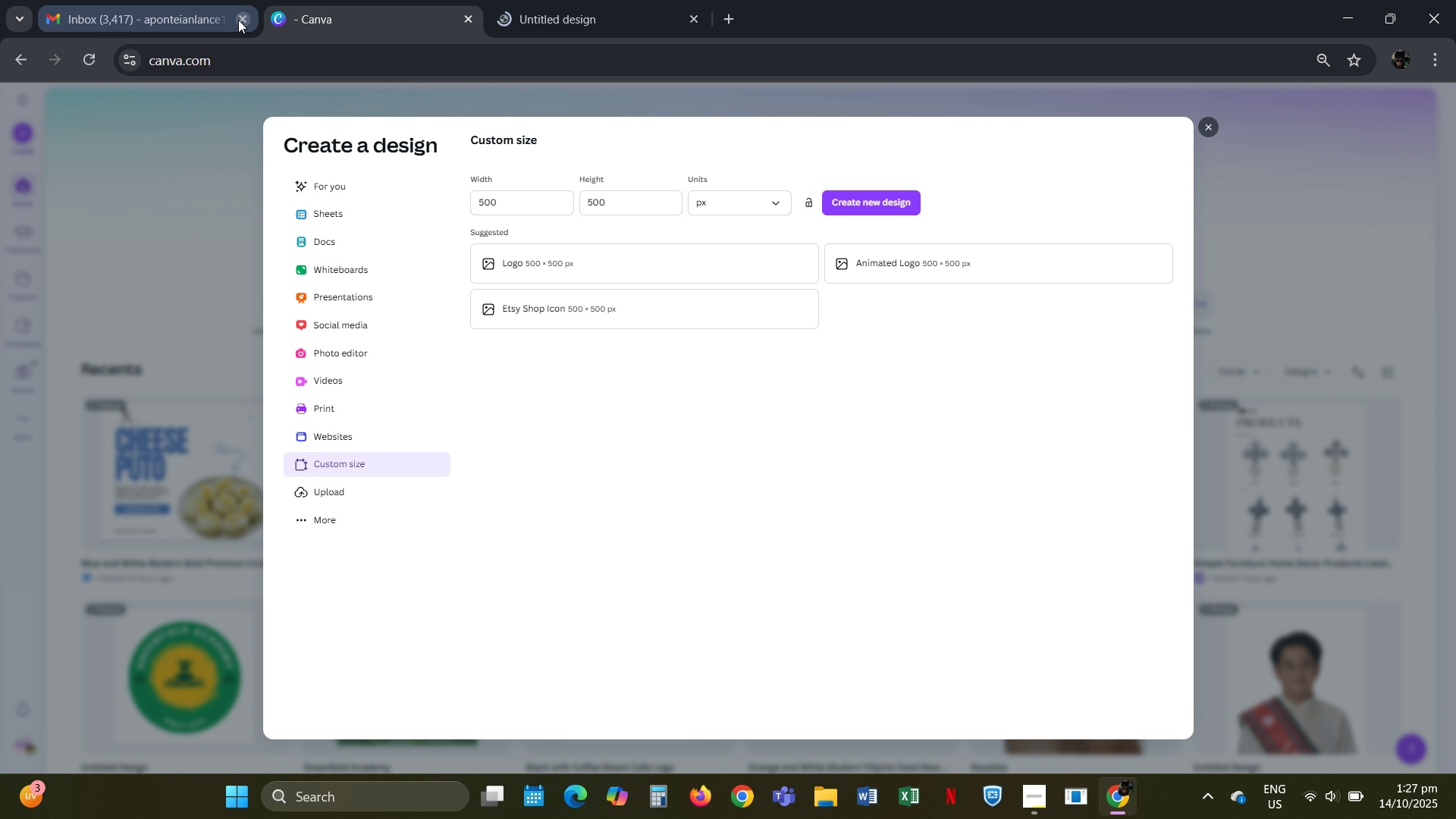 
left_click([238, 20])
 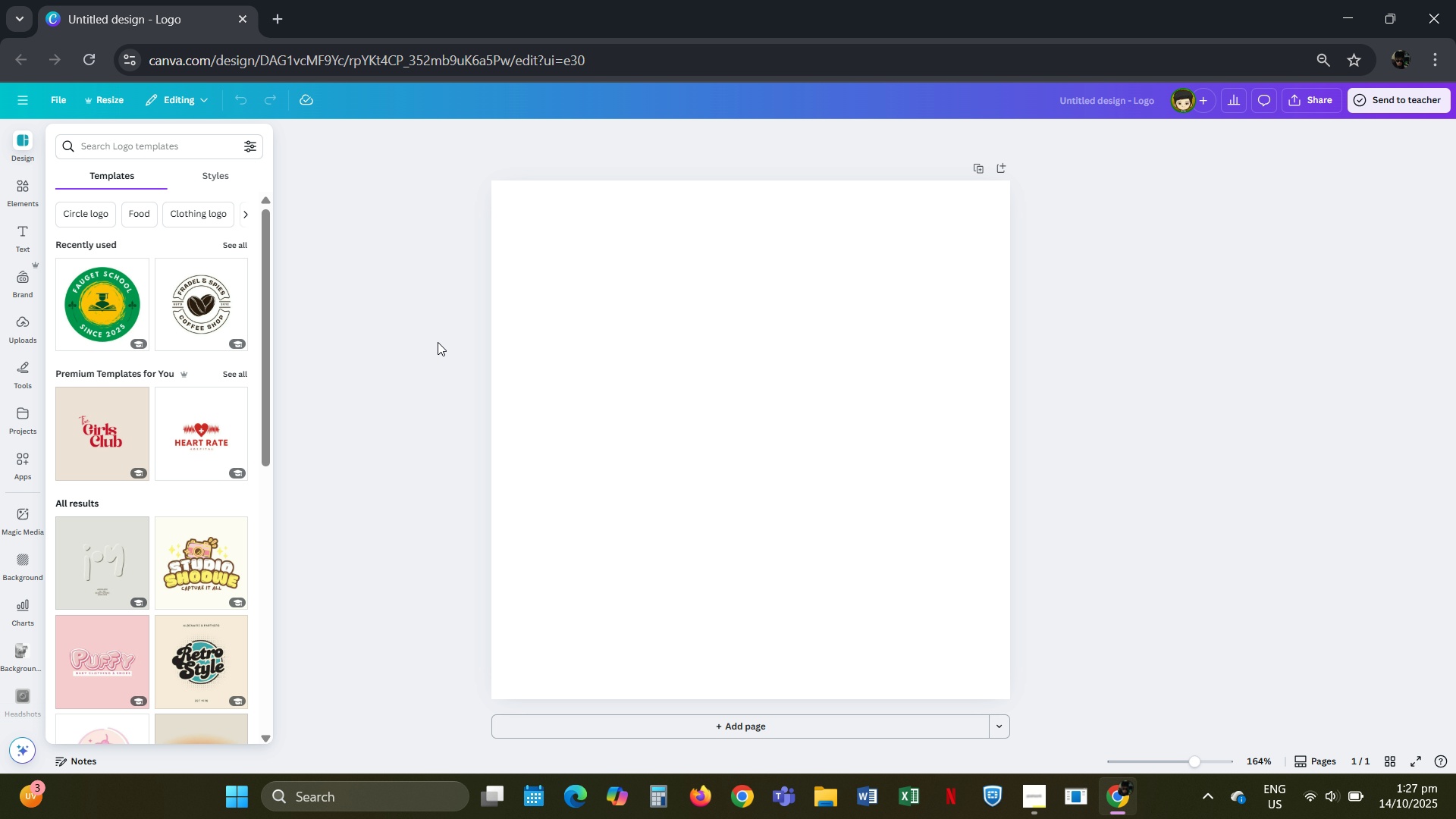 
wait(18.8)
 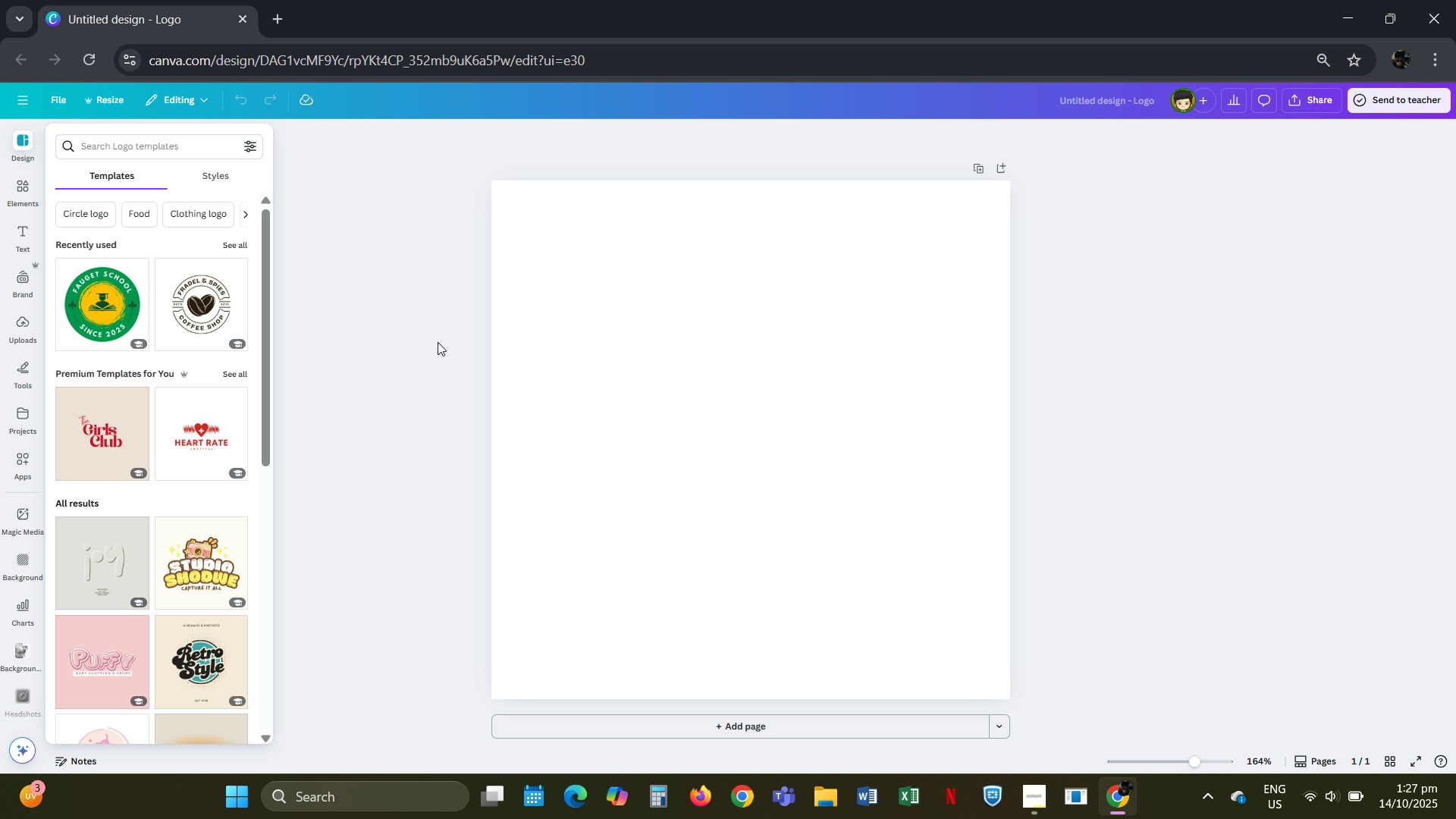 
left_click([29, 189])
 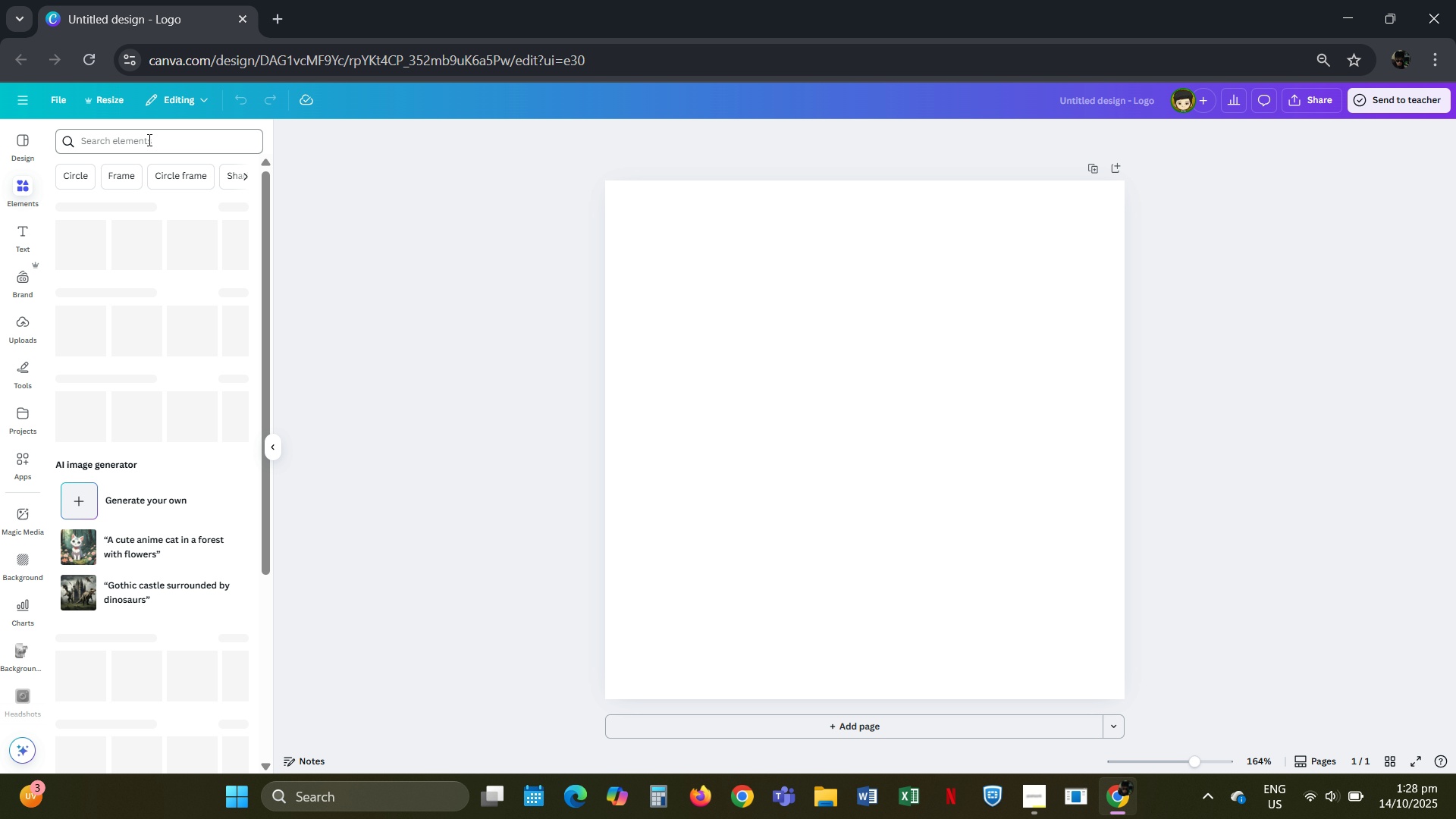 
left_click([148, 140])
 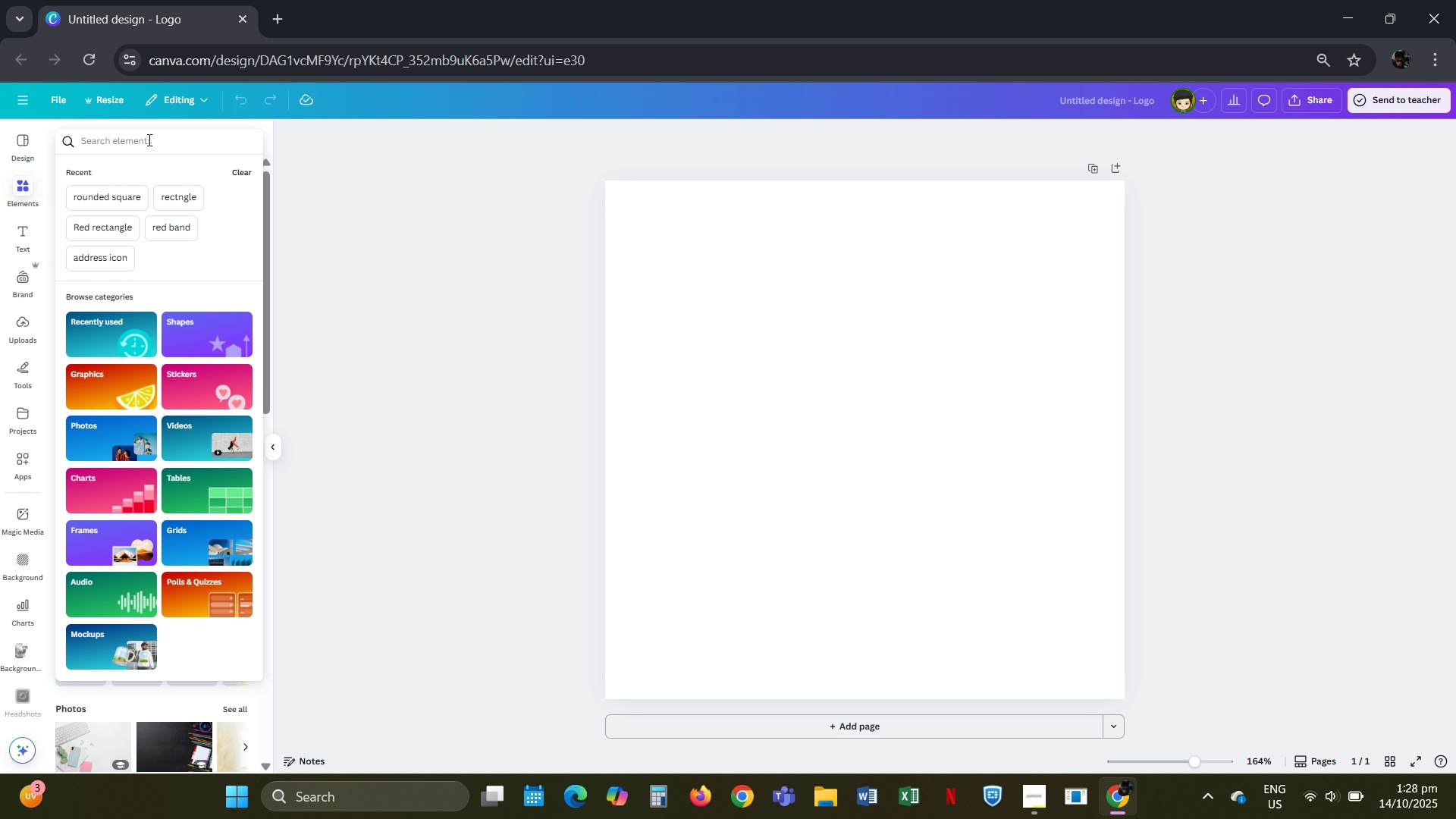 
type(circle ring)
 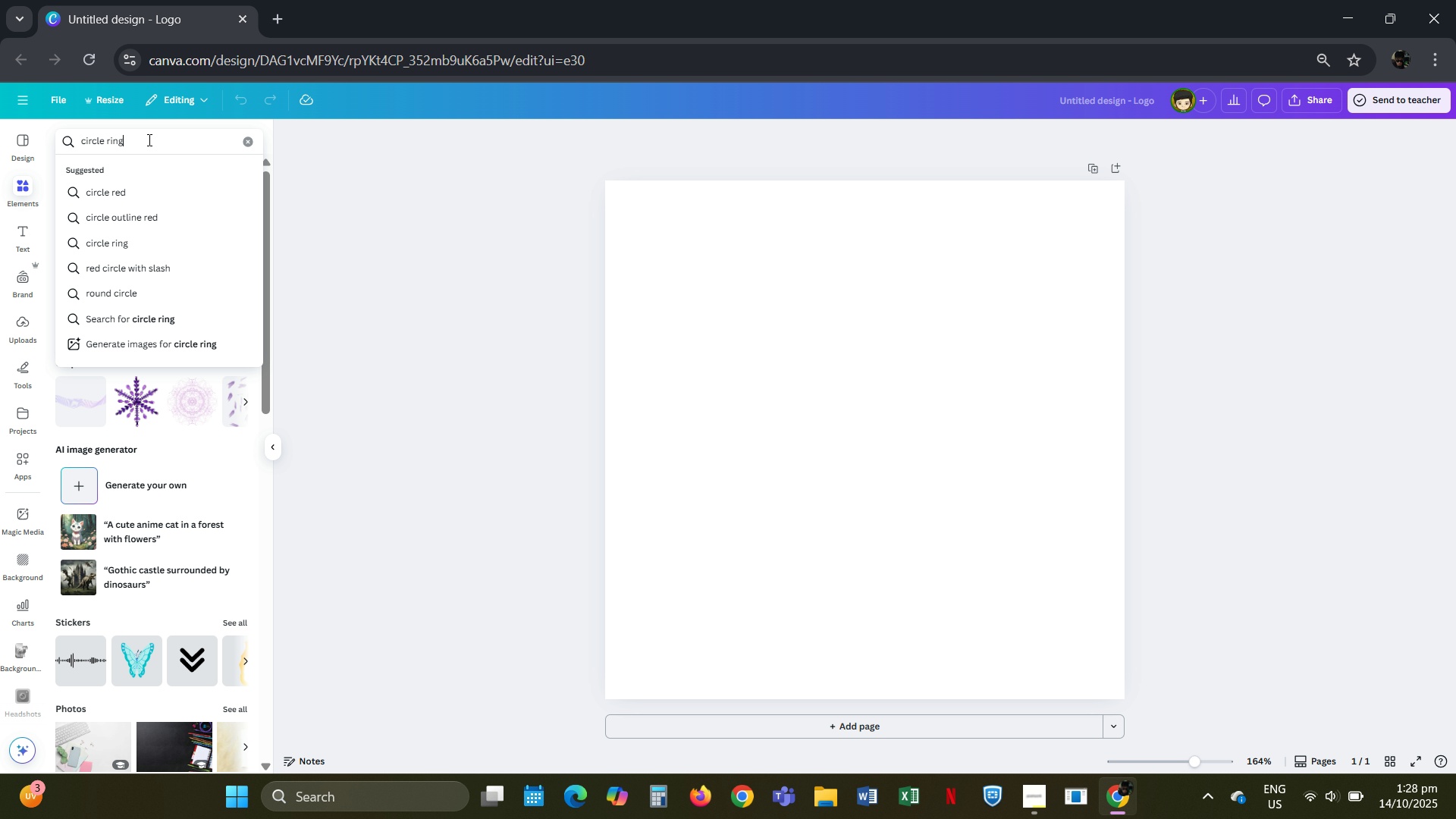 
key(Enter)
 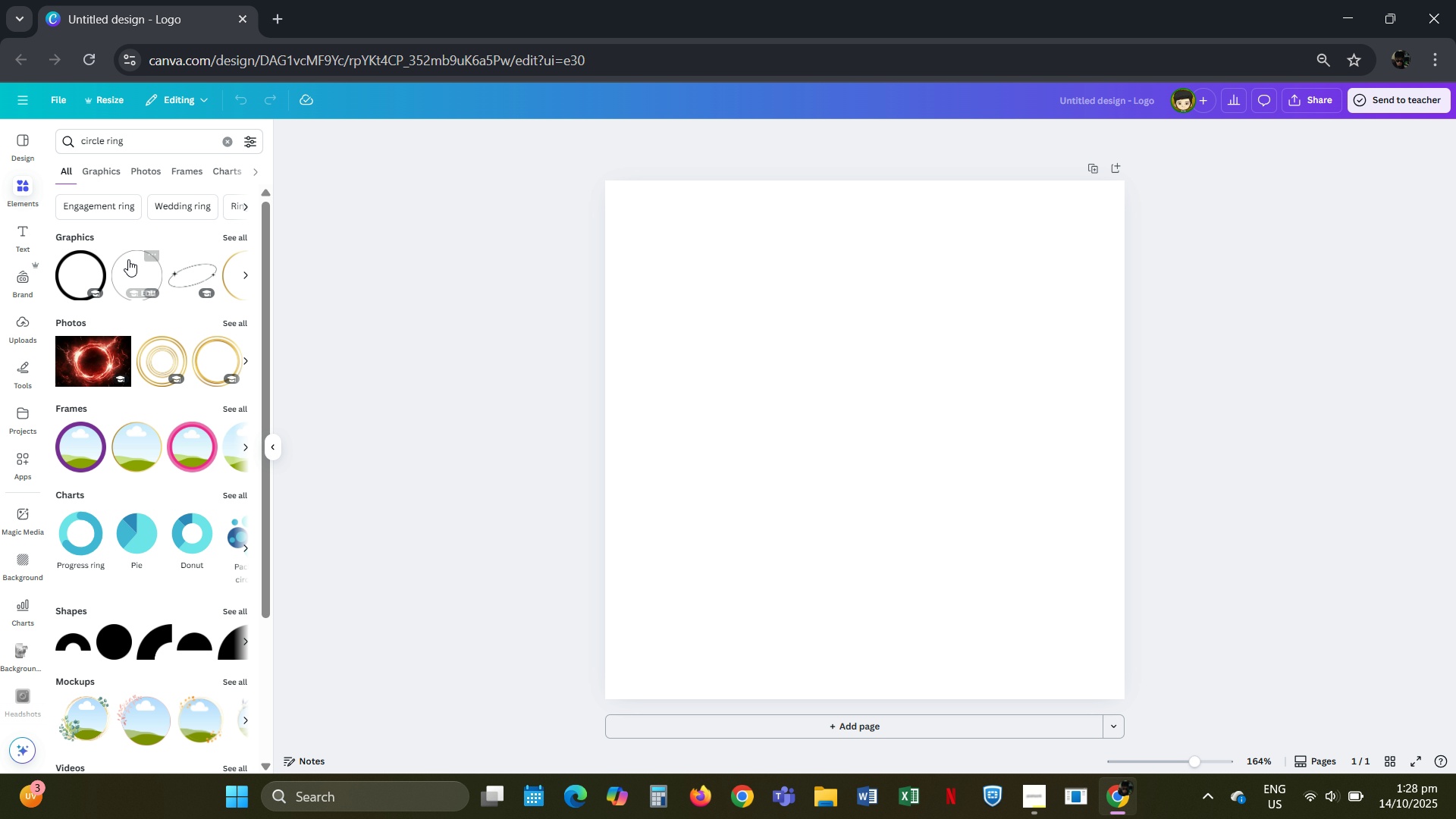 
left_click([79, 269])
 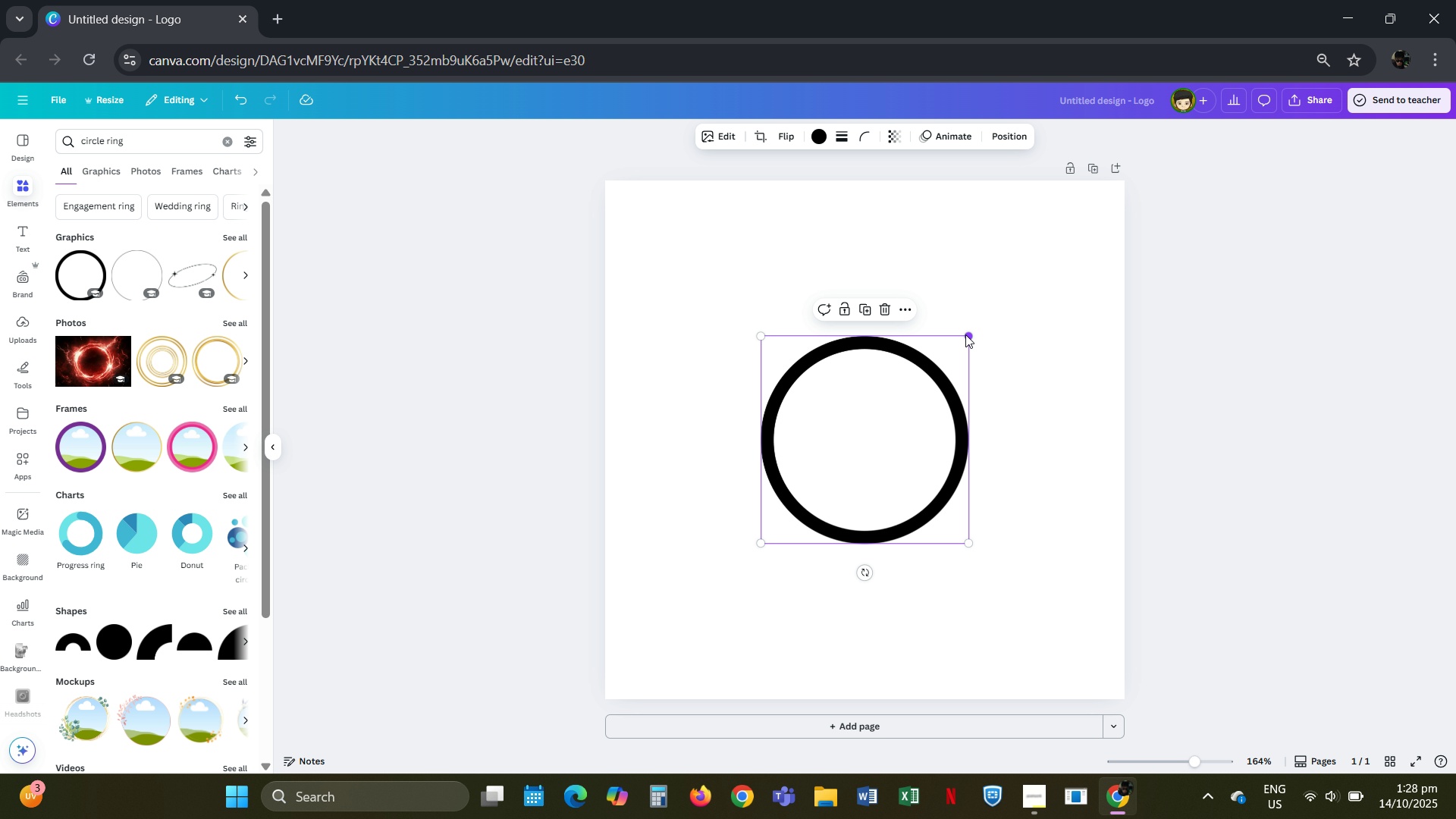 
left_click_drag(start_coordinate=[968, 334], to_coordinate=[1043, 256])
 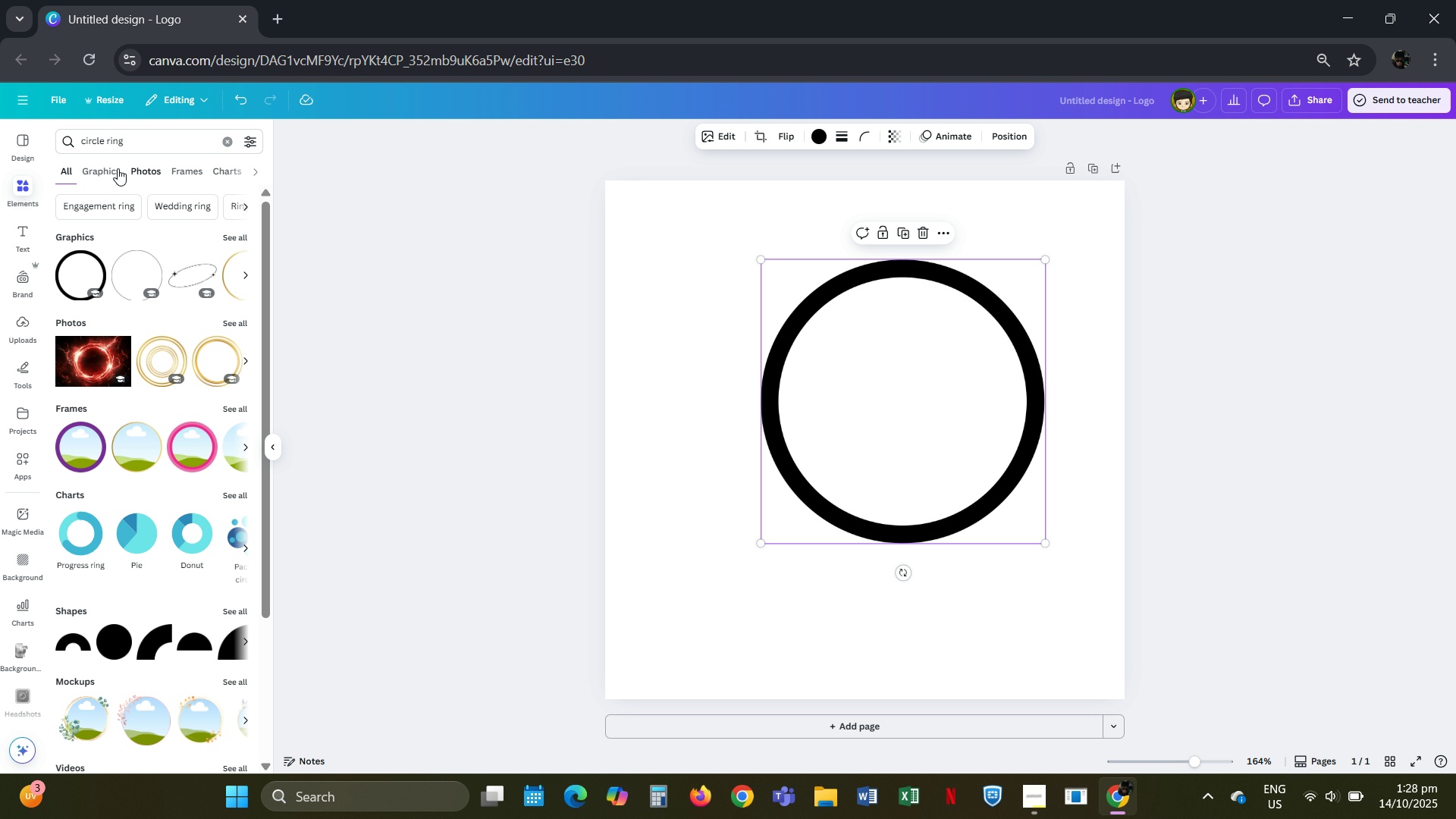 
left_click([102, 169])
 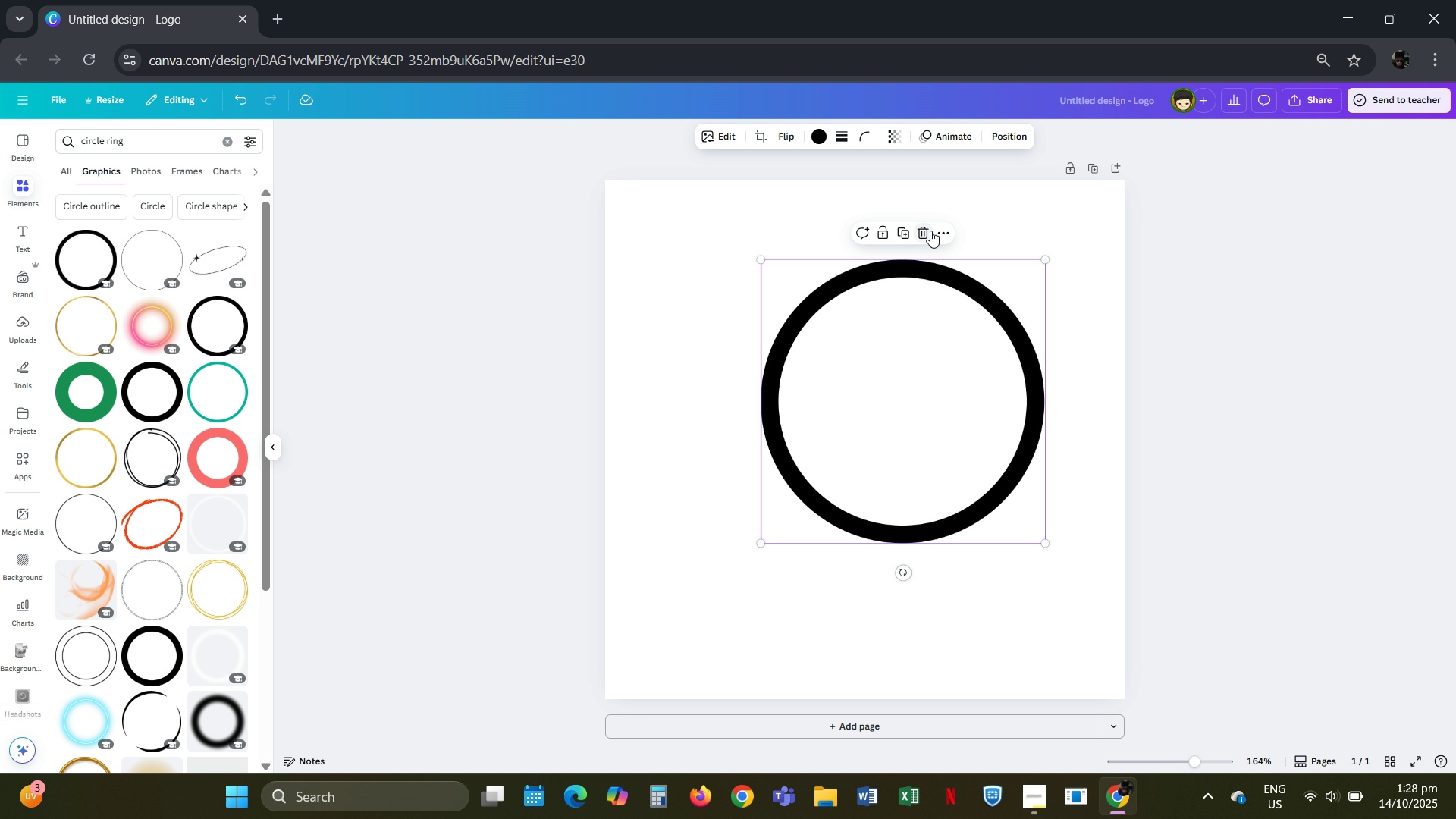 
left_click([924, 232])
 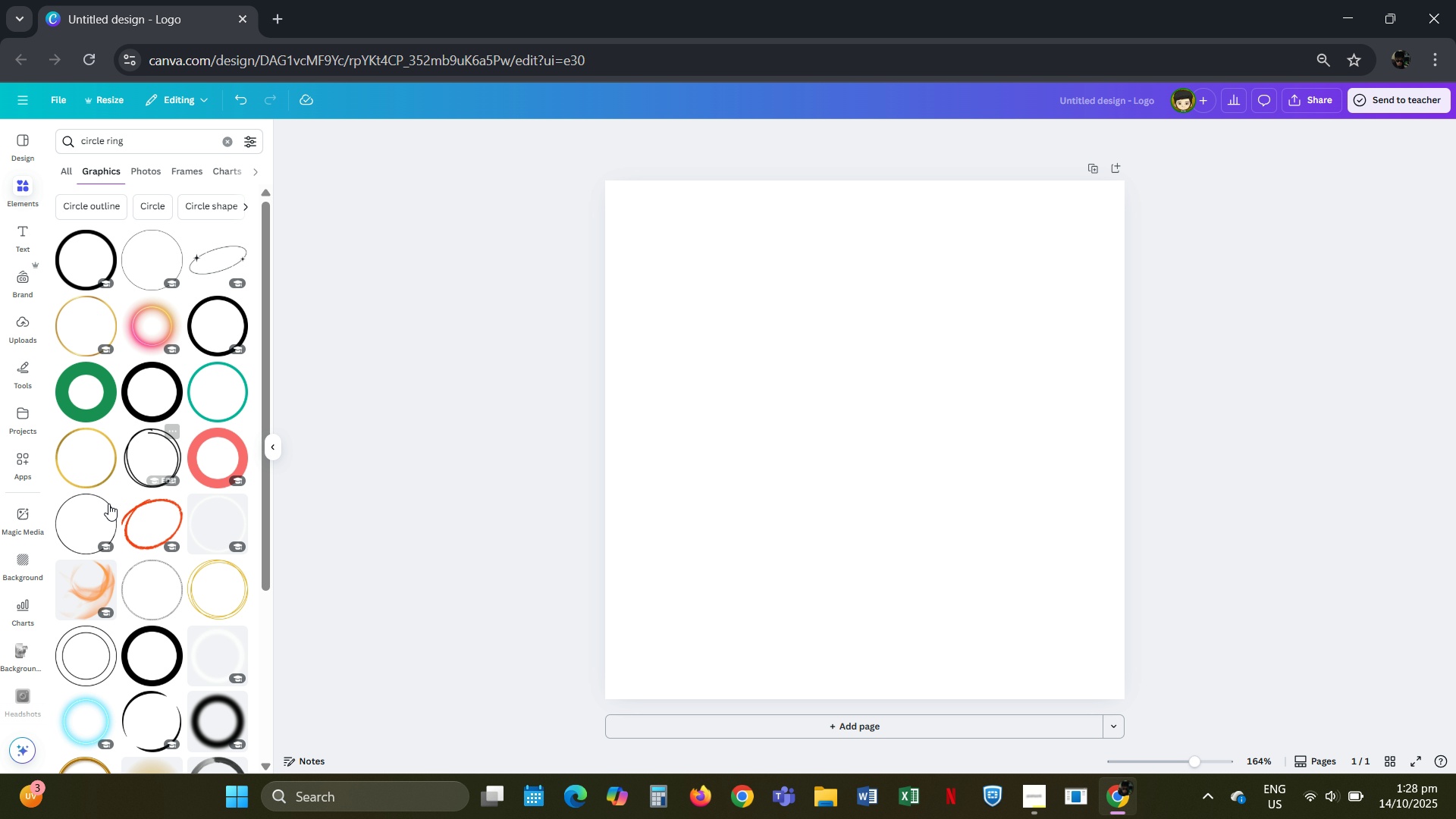 
left_click([104, 505])
 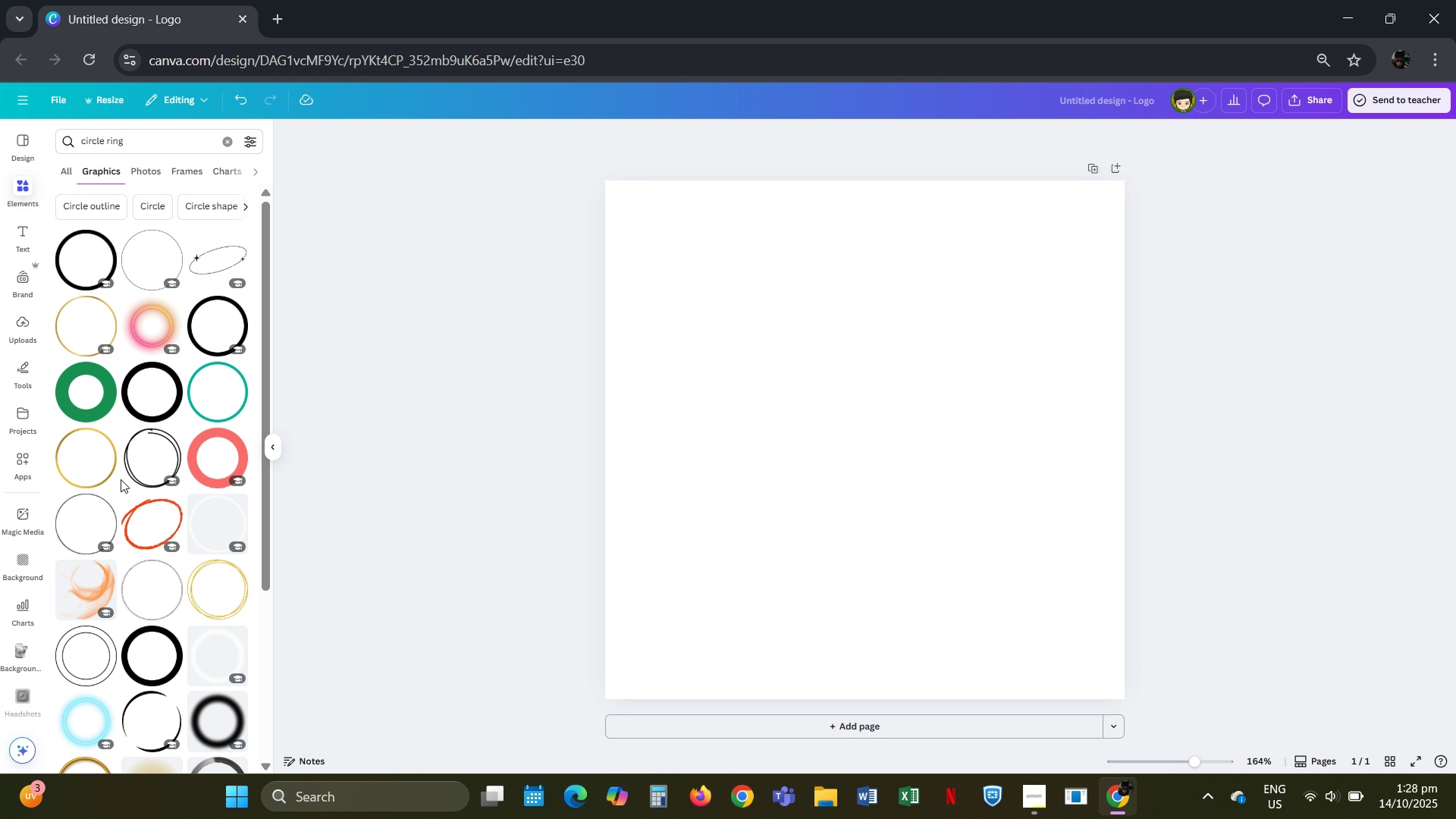 
left_click([62, 533])
 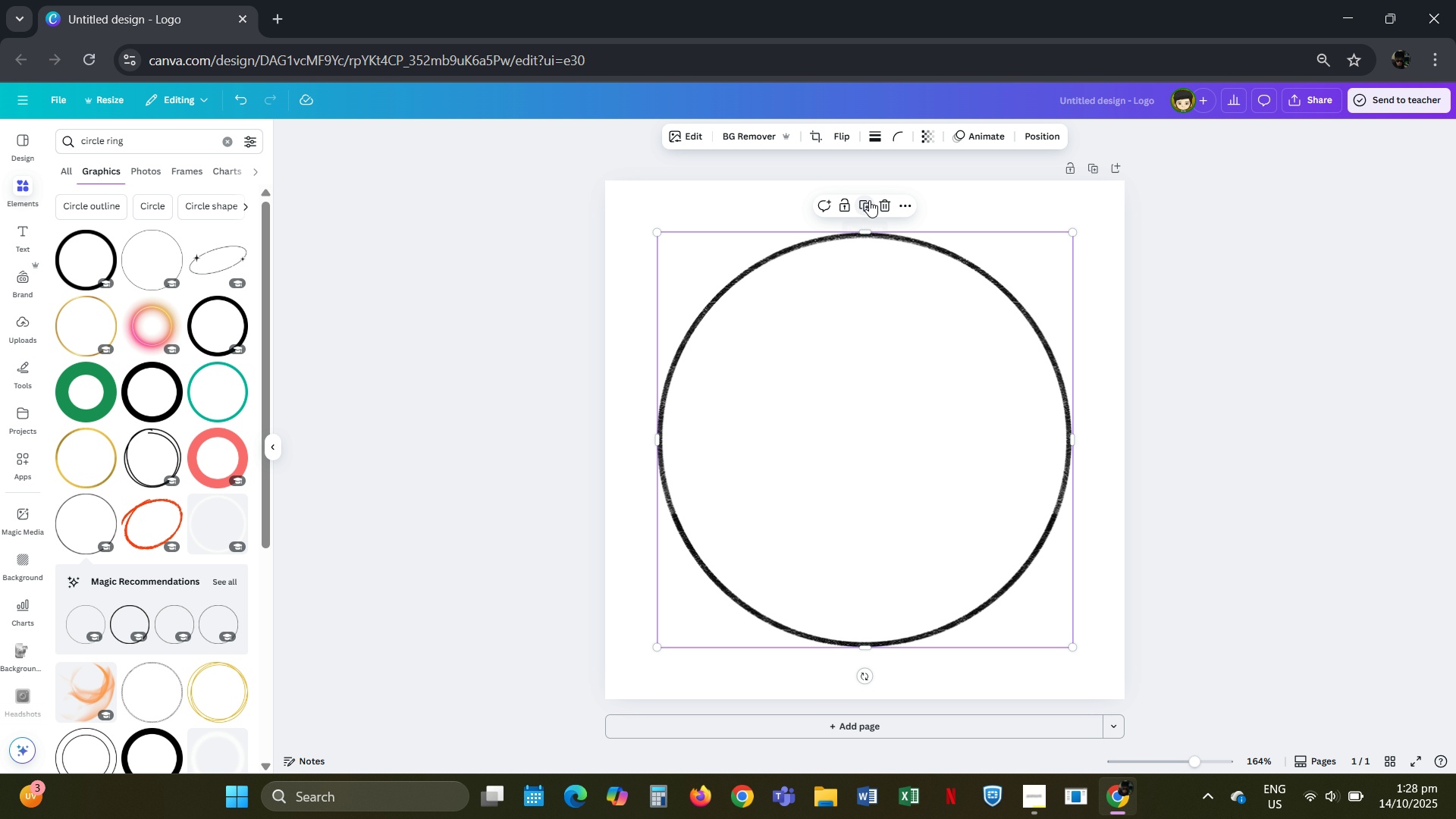 
left_click([883, 202])
 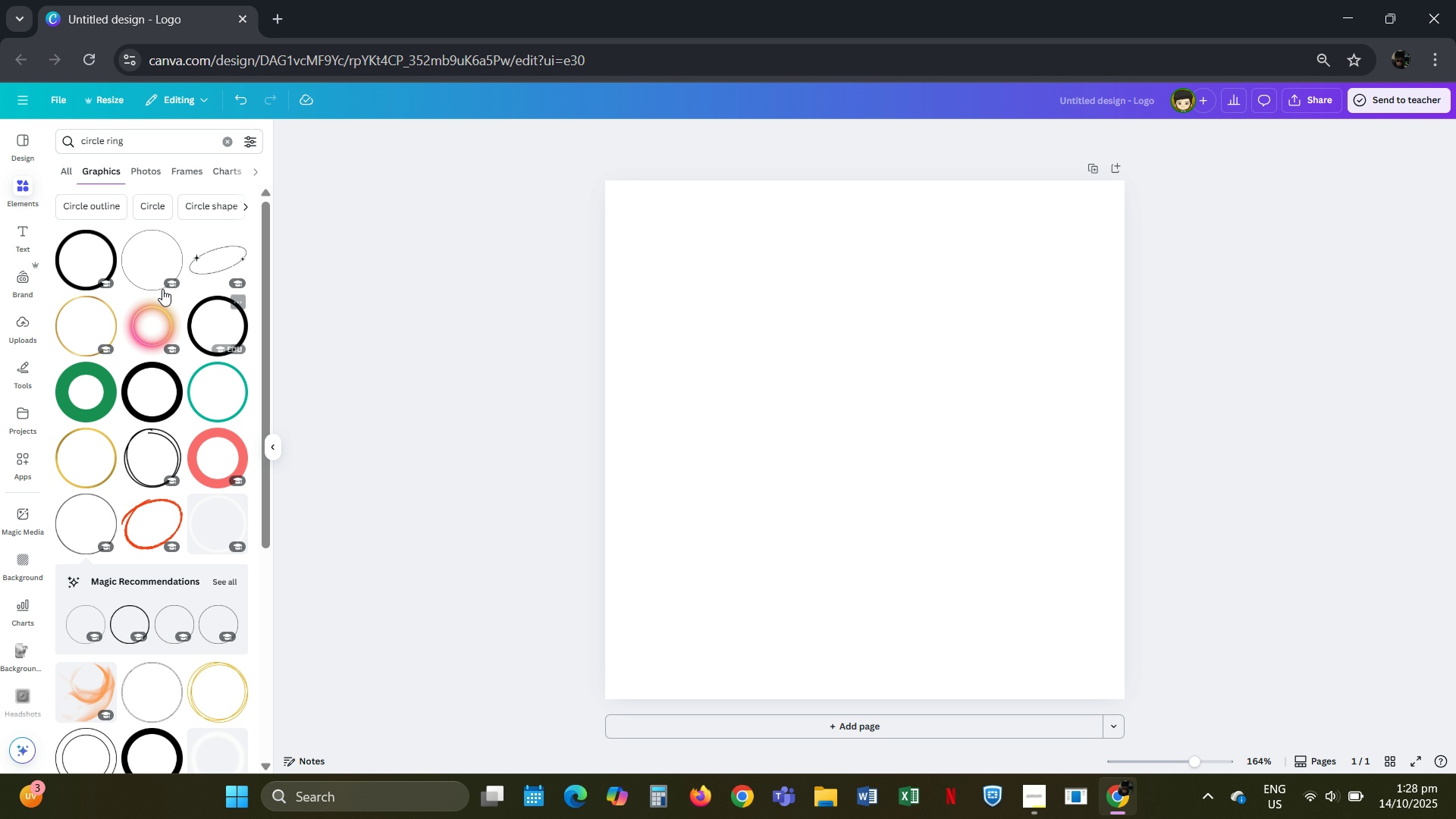 
left_click([140, 263])
 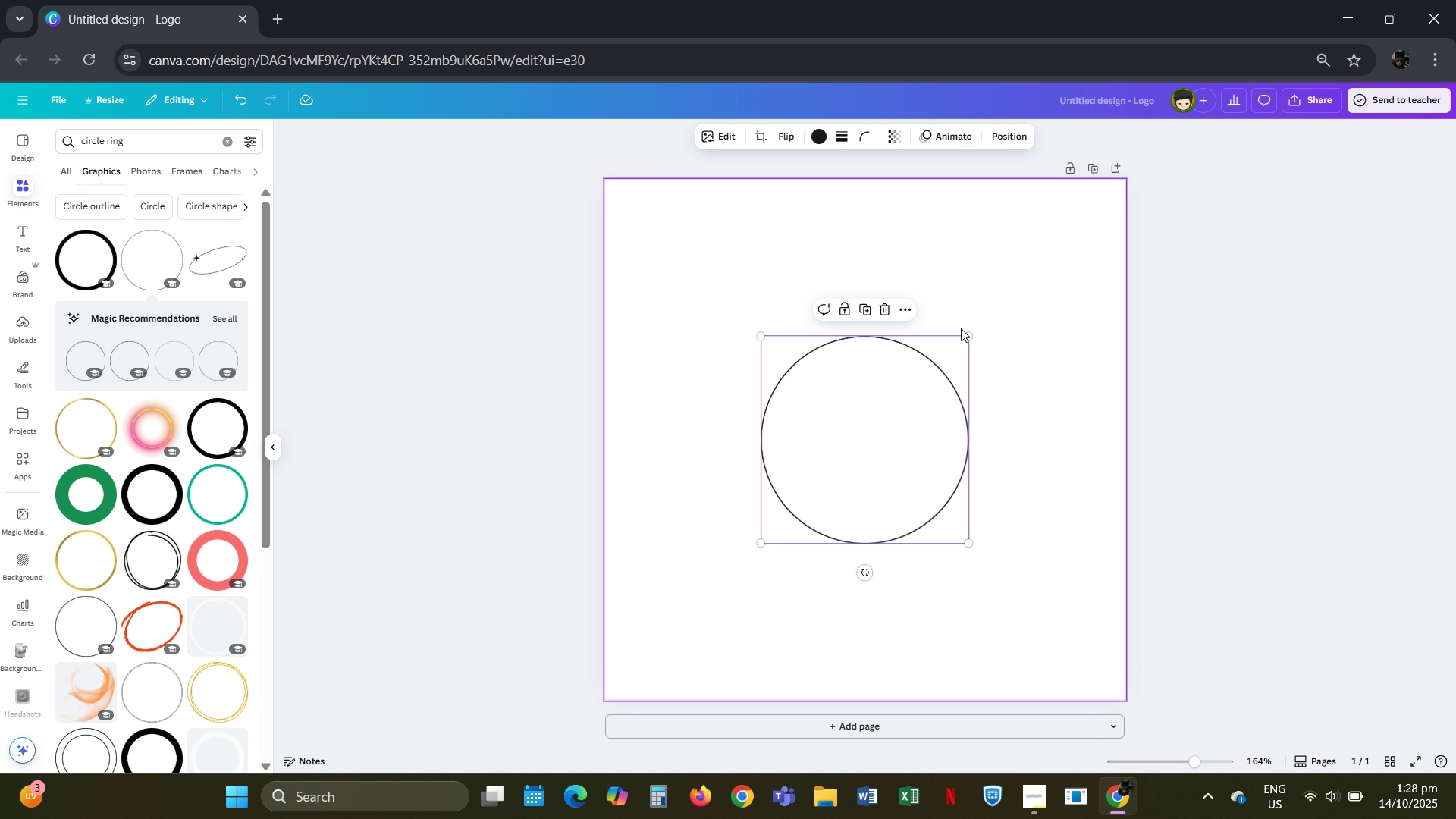 
left_click_drag(start_coordinate=[971, 343], to_coordinate=[981, 325])
 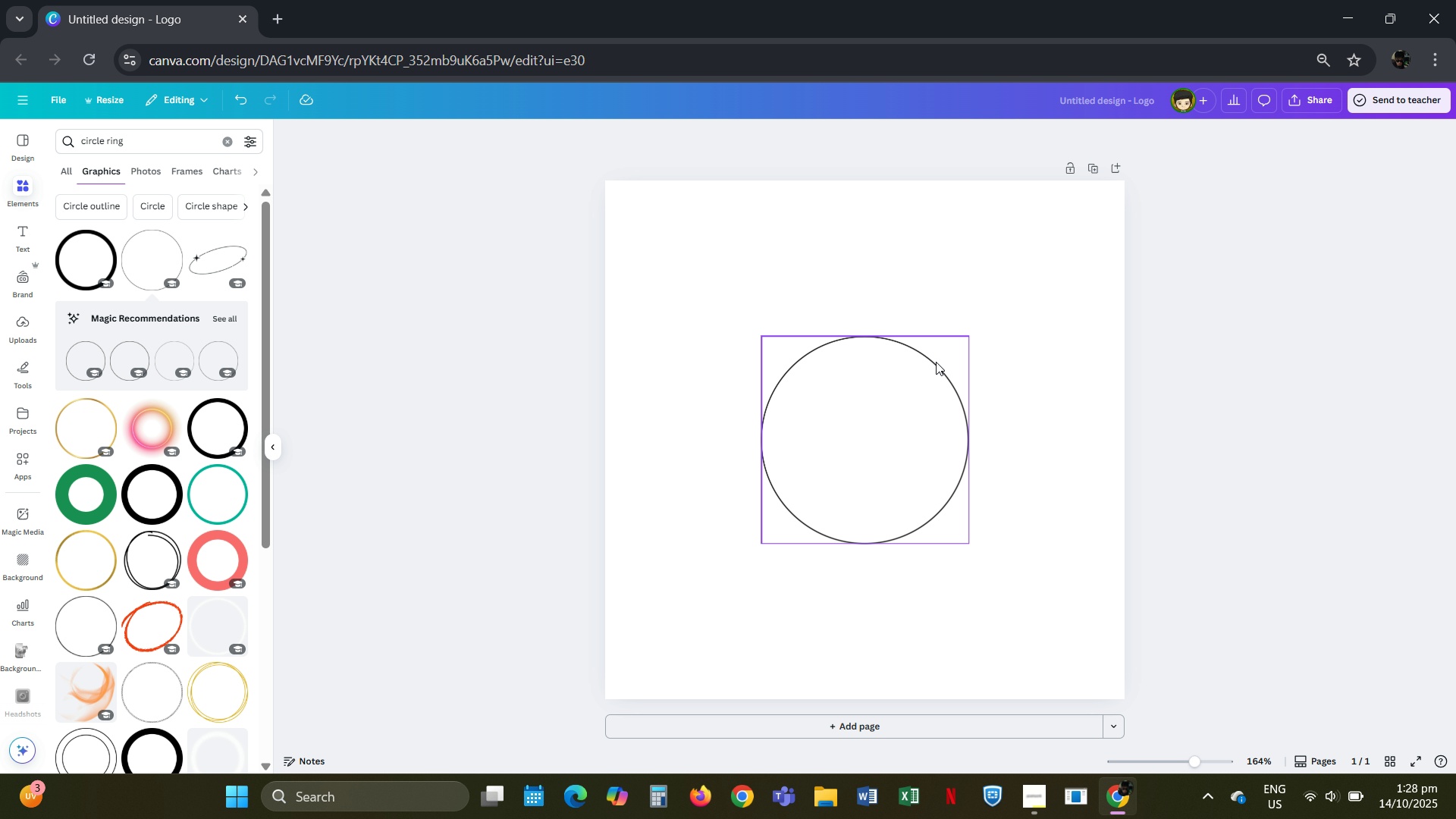 
left_click([936, 362])
 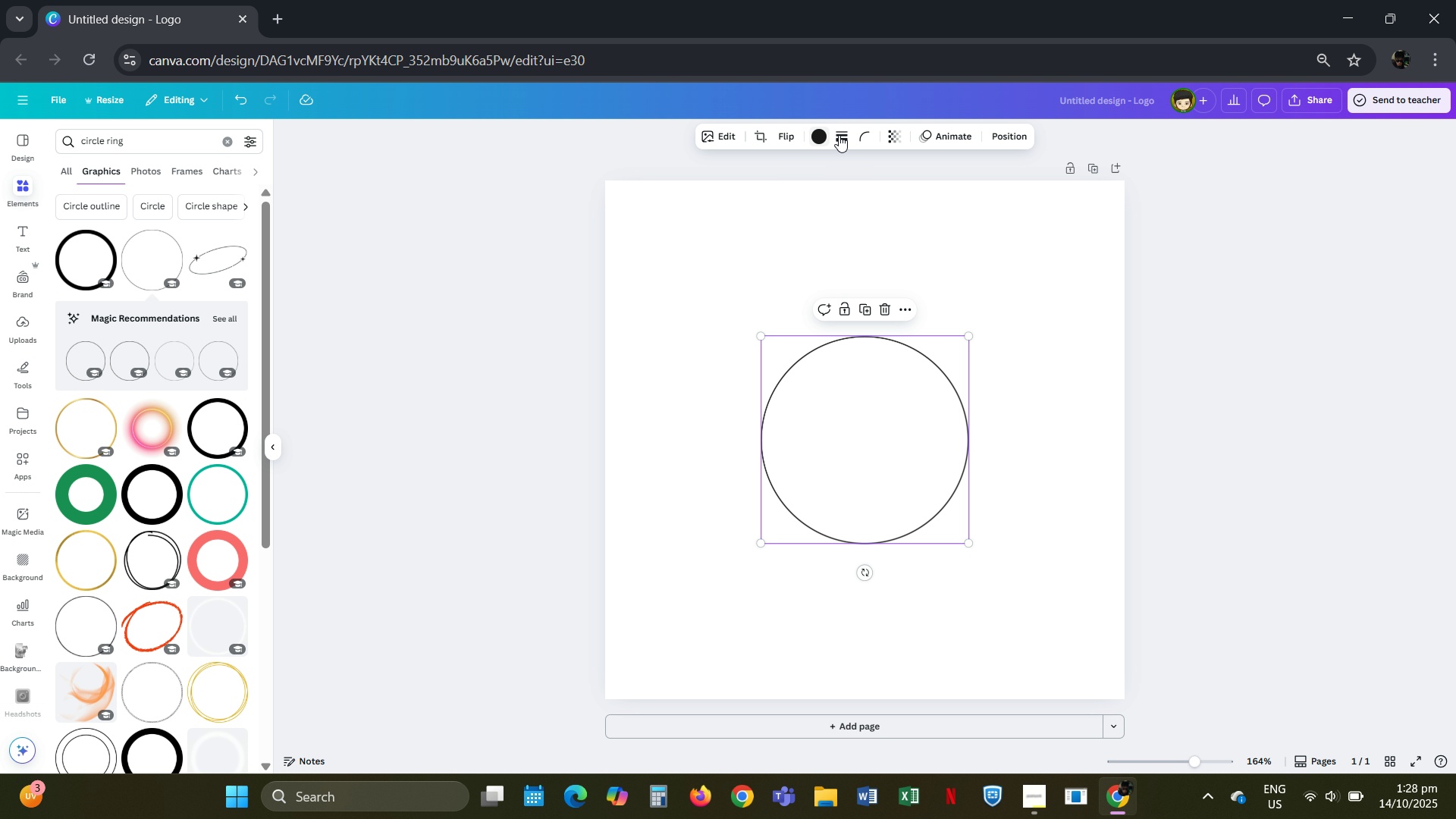 
left_click([843, 134])
 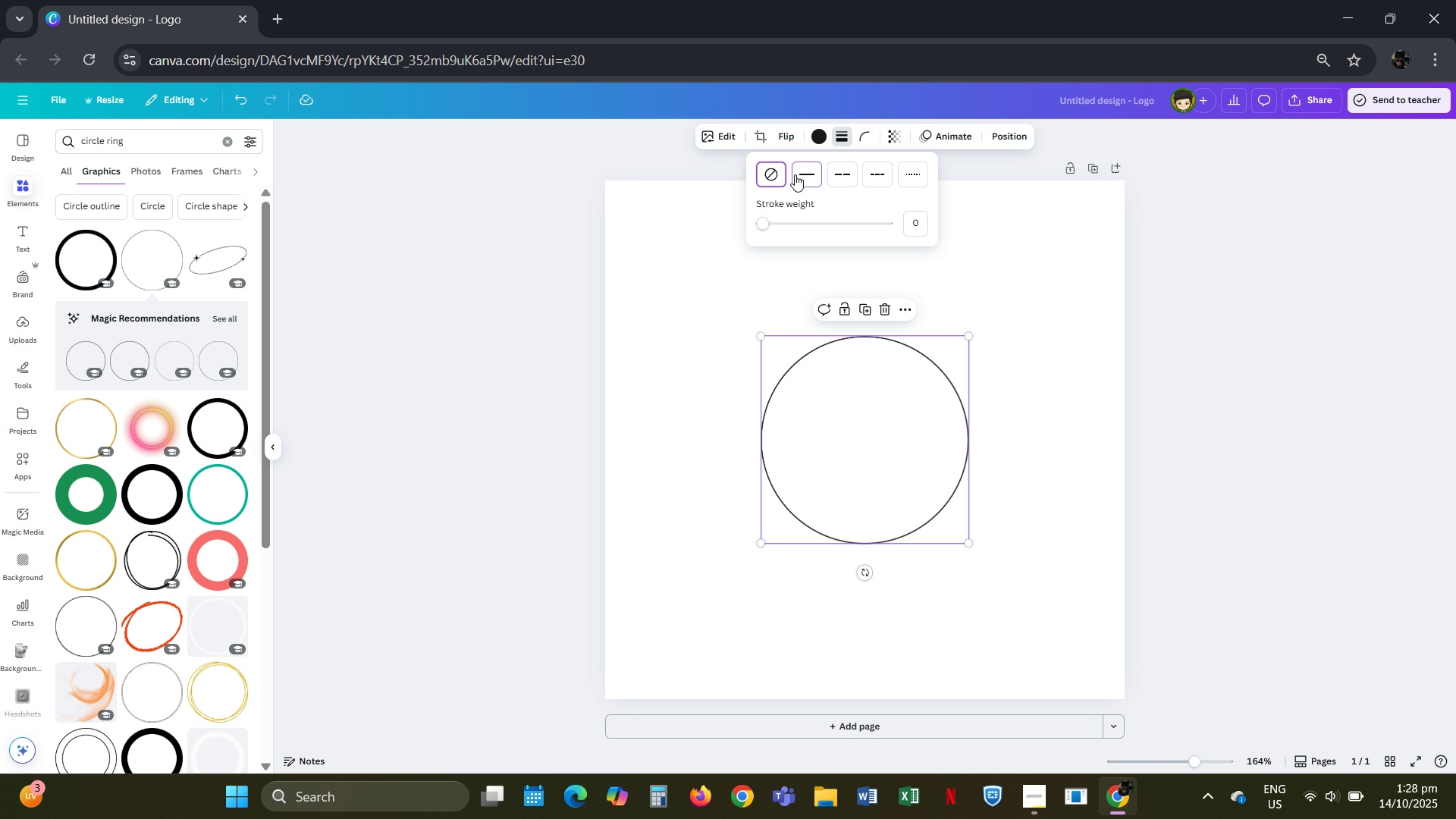 
left_click([795, 174])
 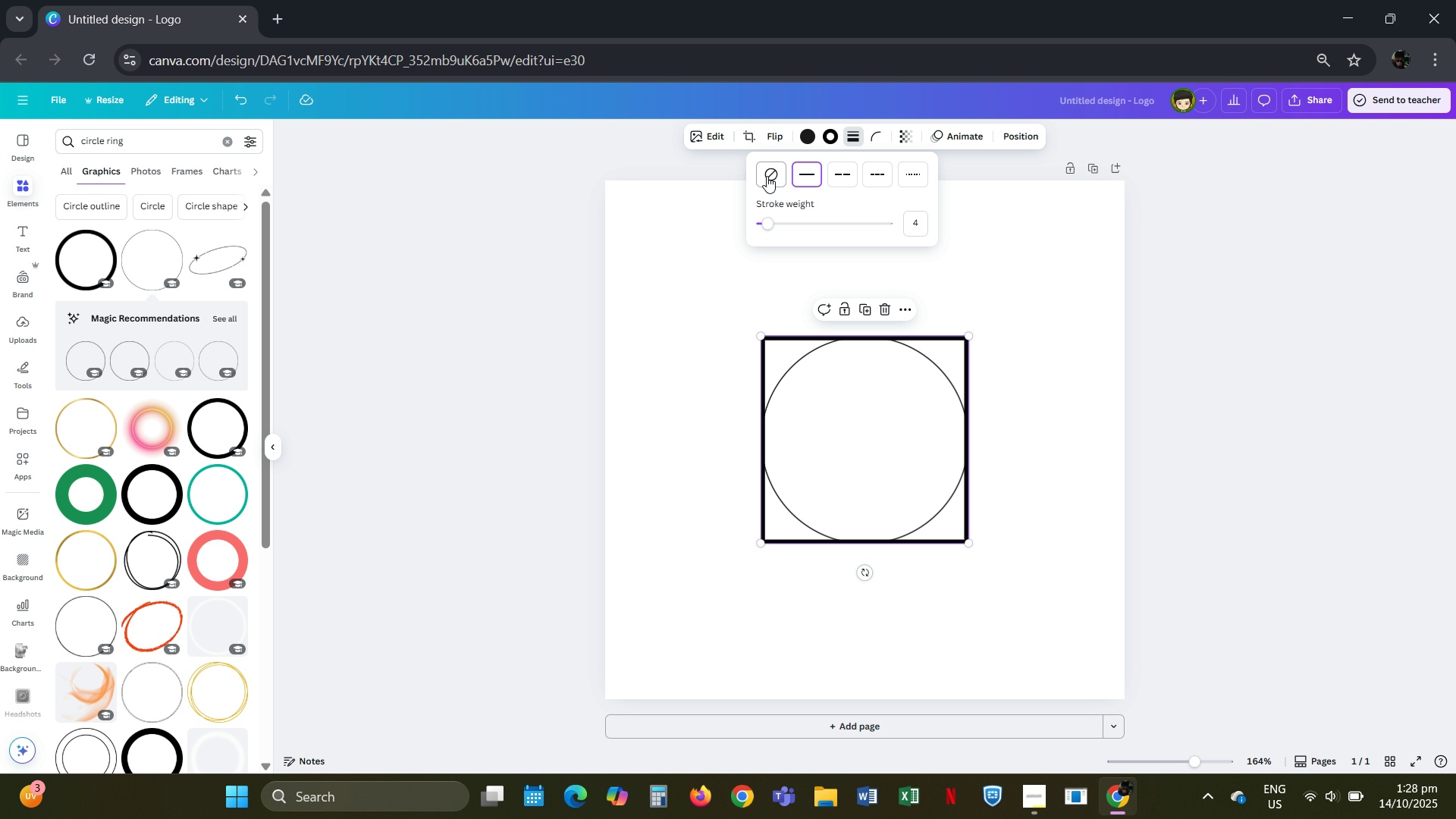 
left_click([767, 171])
 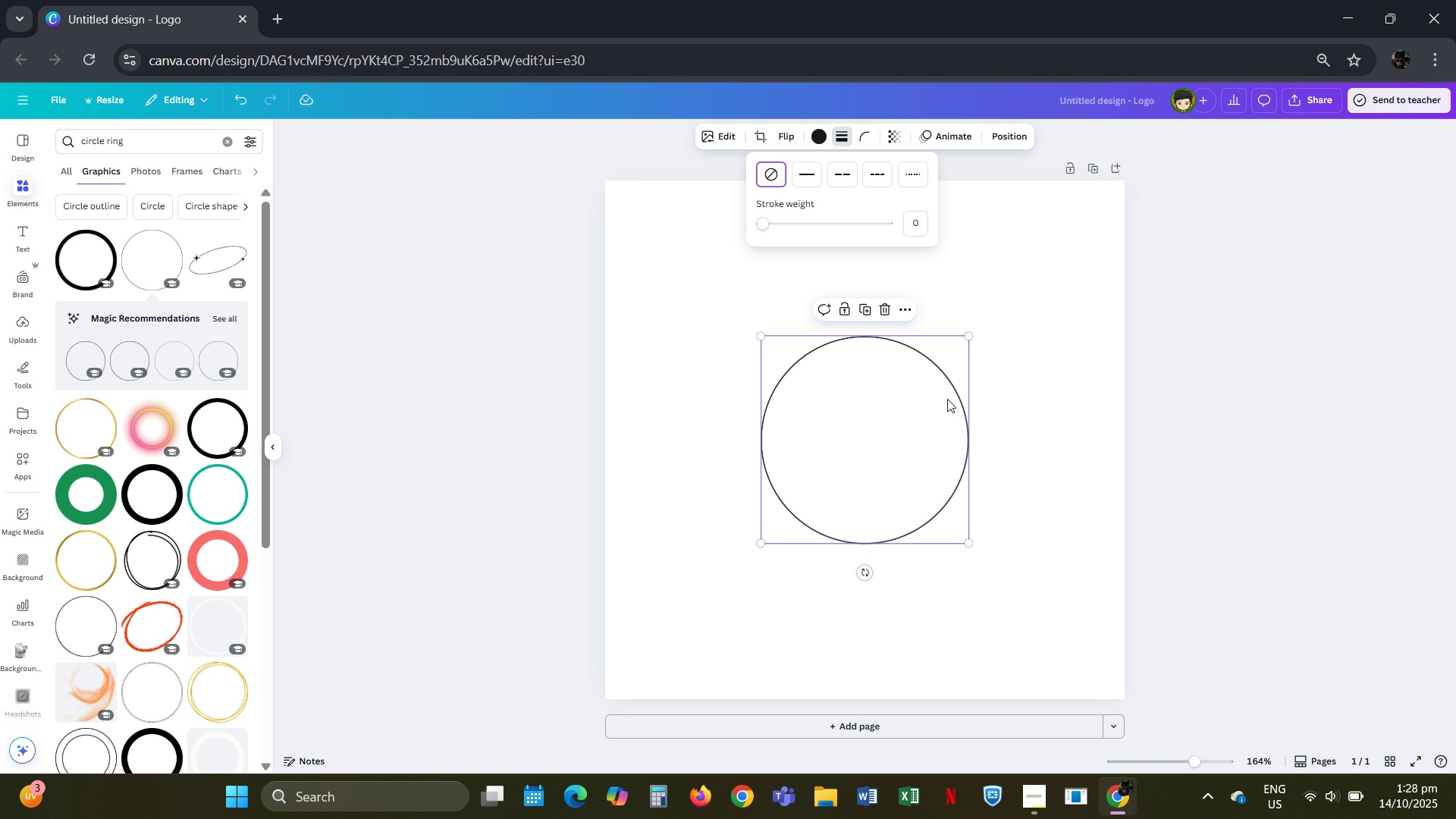 
left_click([947, 399])
 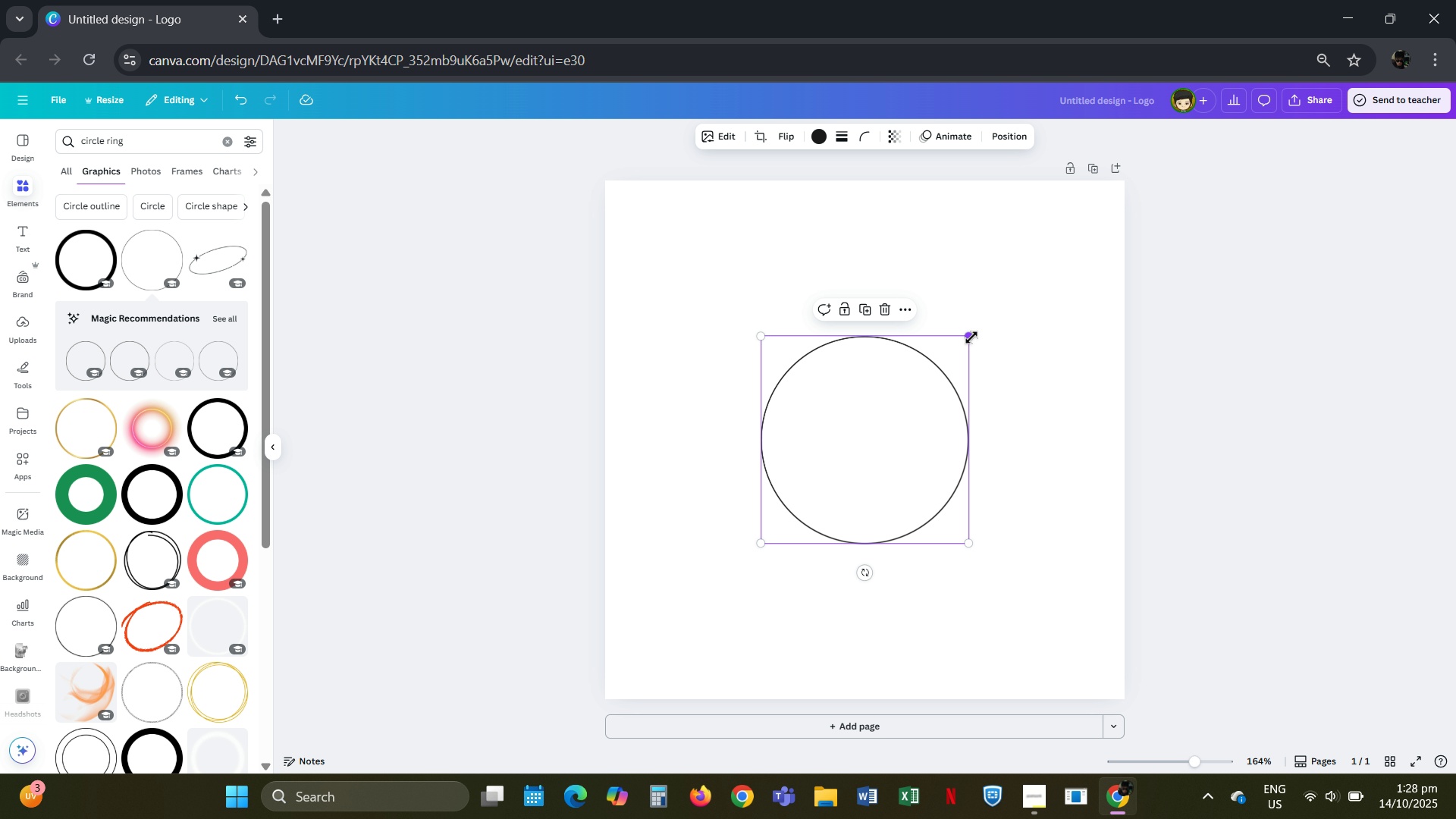 
left_click_drag(start_coordinate=[971, 337], to_coordinate=[1027, 259])
 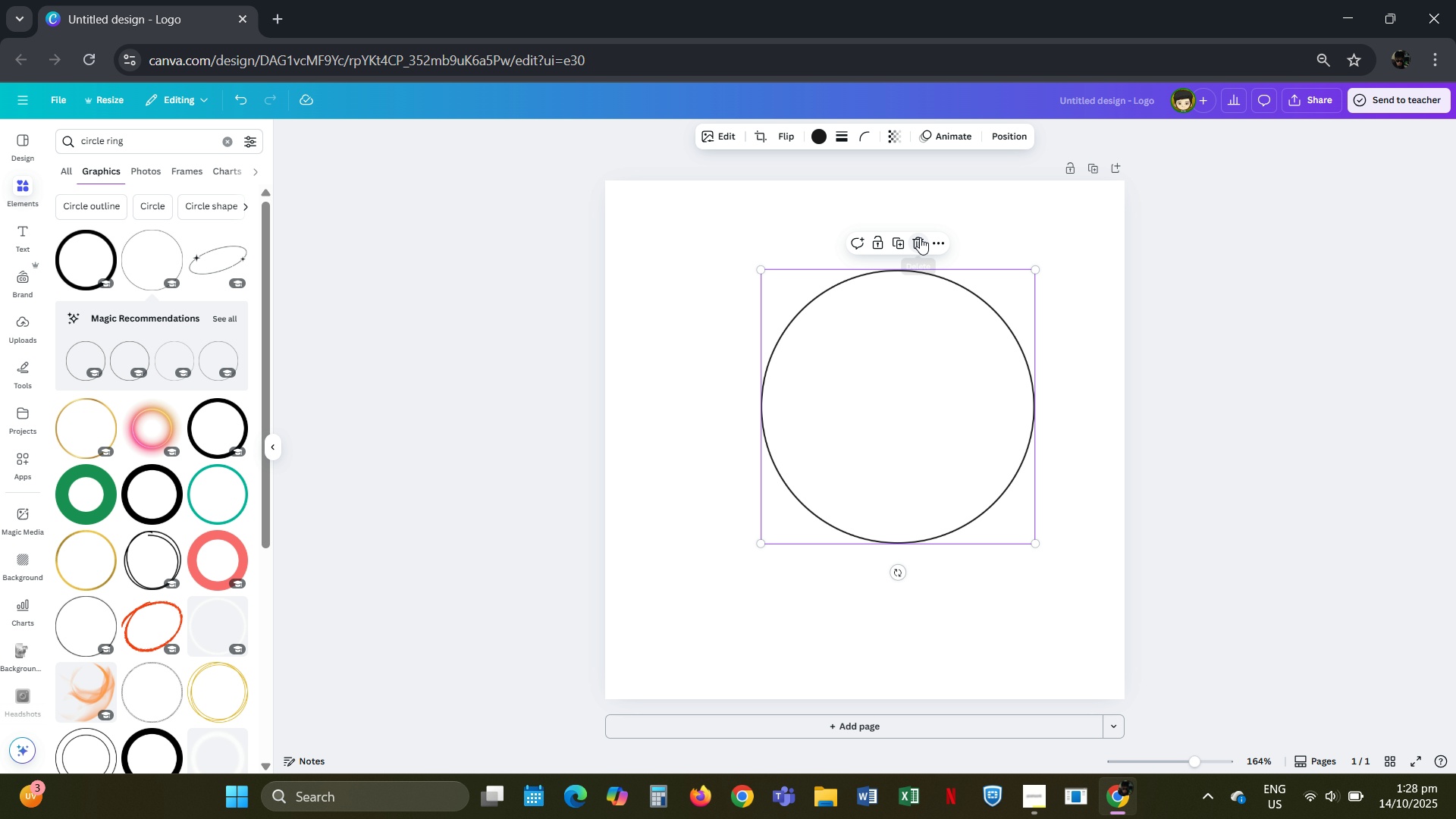 
left_click([920, 237])
 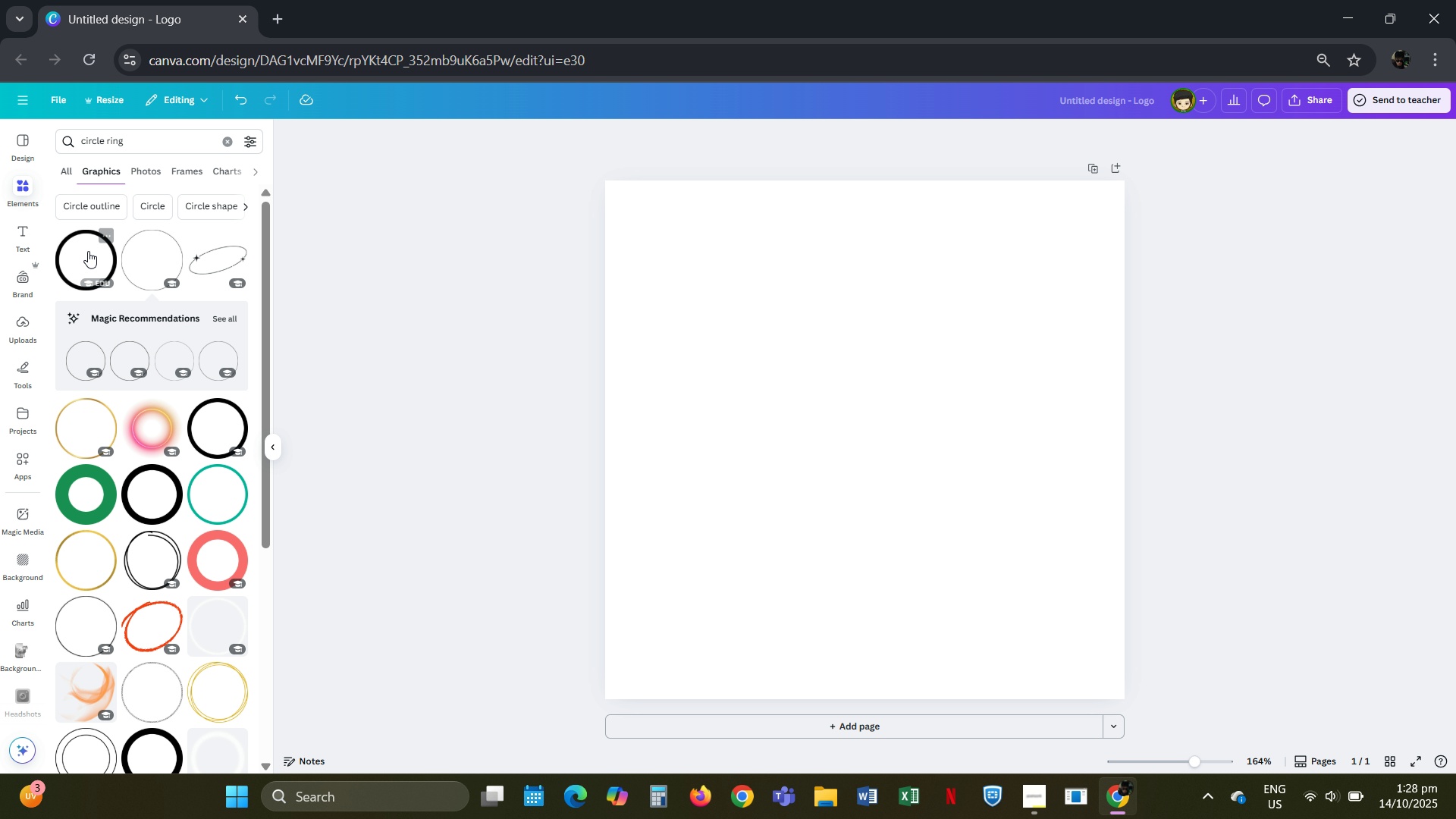 
left_click([88, 251])
 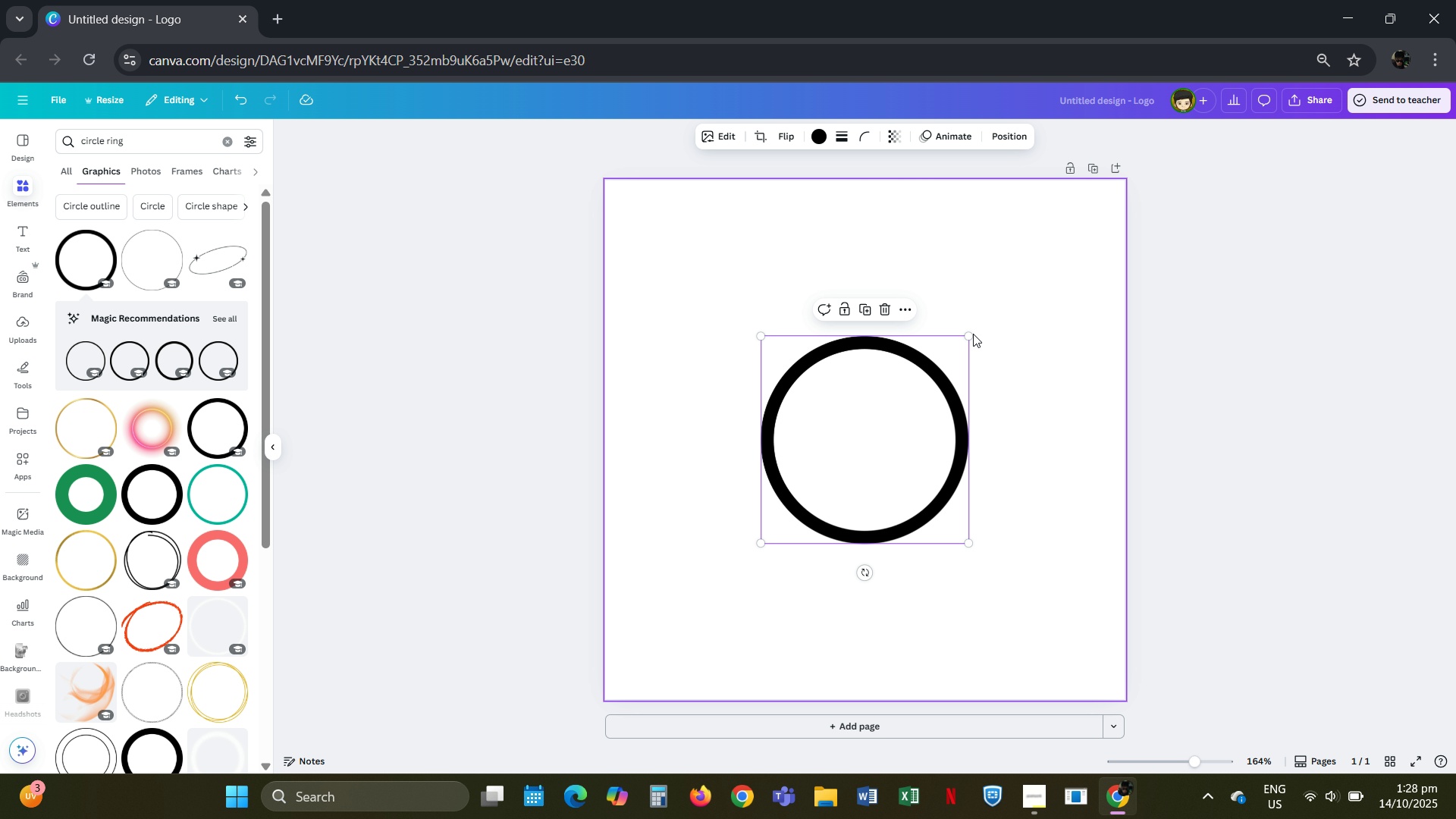 
left_click_drag(start_coordinate=[971, 335], to_coordinate=[1064, 236])
 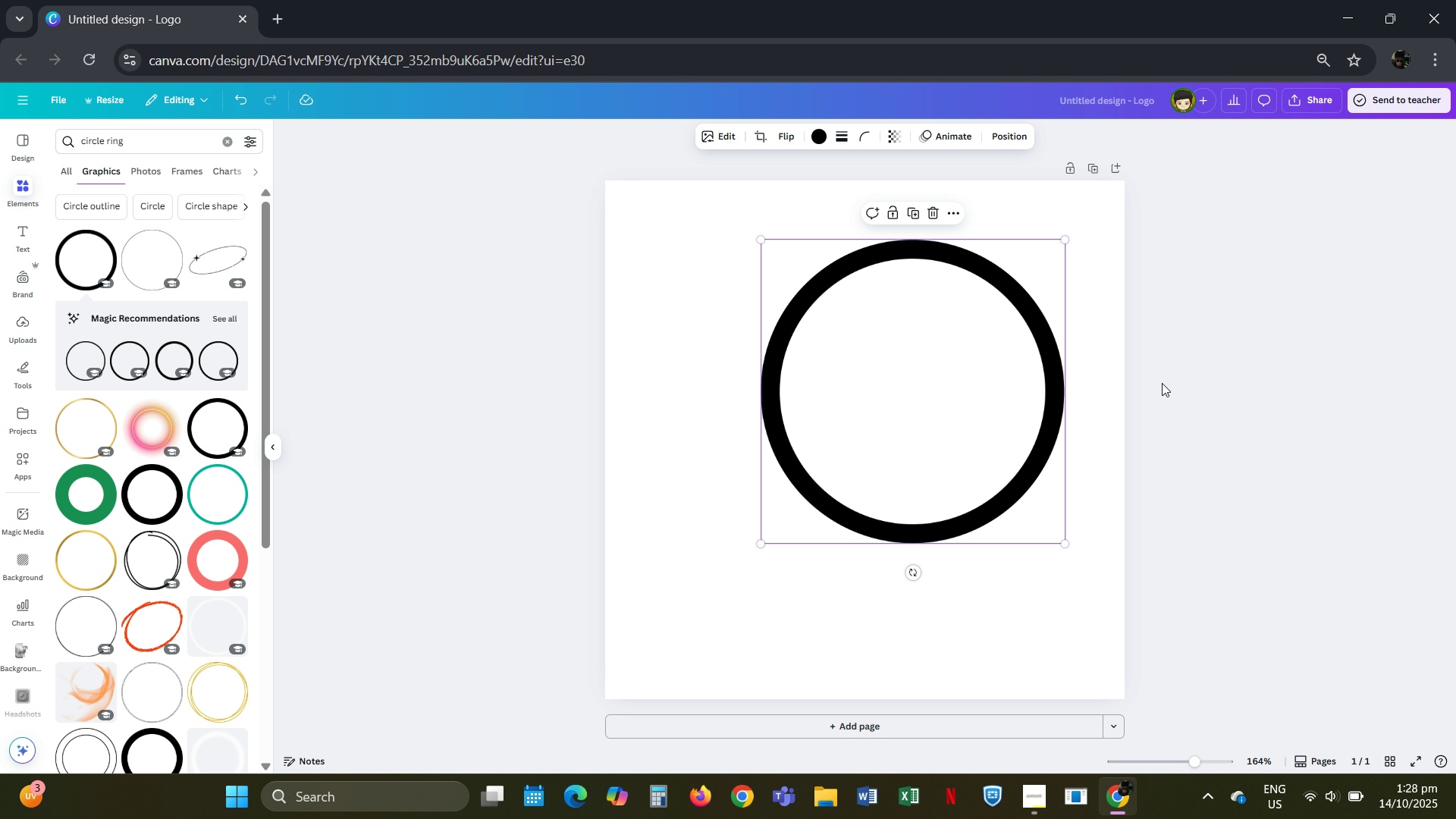 
left_click([1162, 383])
 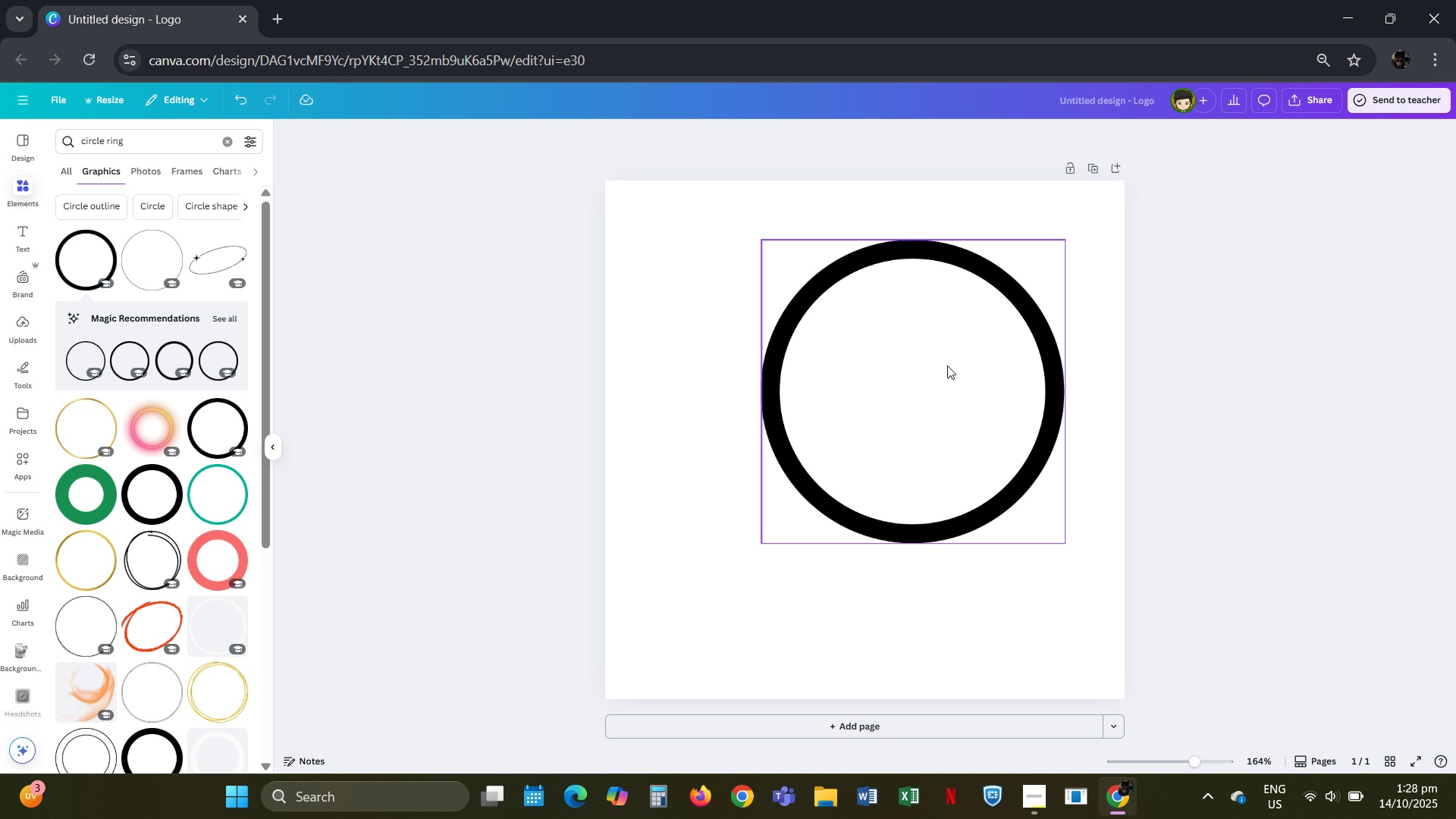 
left_click_drag(start_coordinate=[947, 366], to_coordinate=[898, 413])
 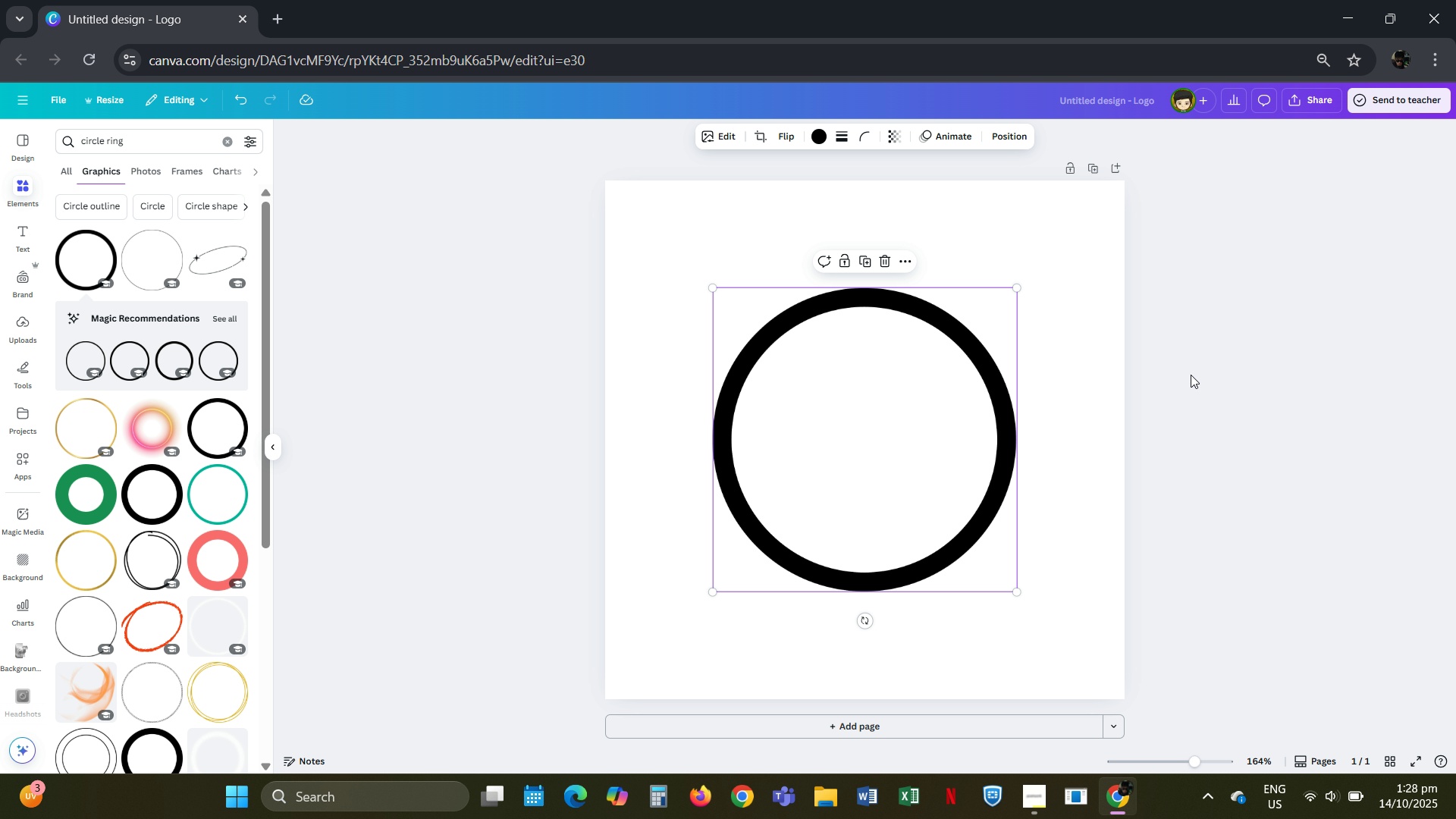 
left_click([1191, 375])
 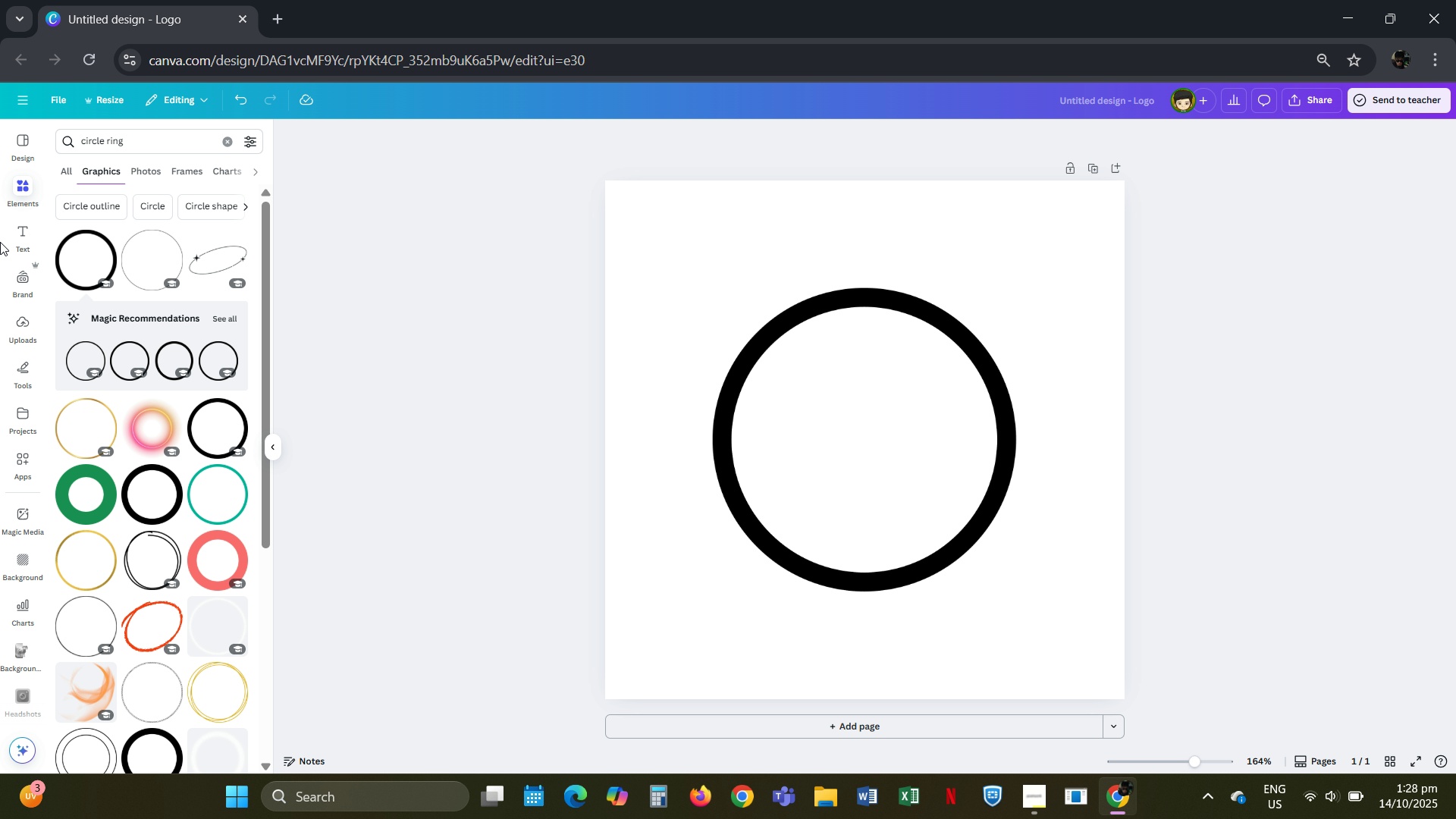 
left_click_drag(start_coordinate=[155, 145], to_coordinate=[9, 136])
 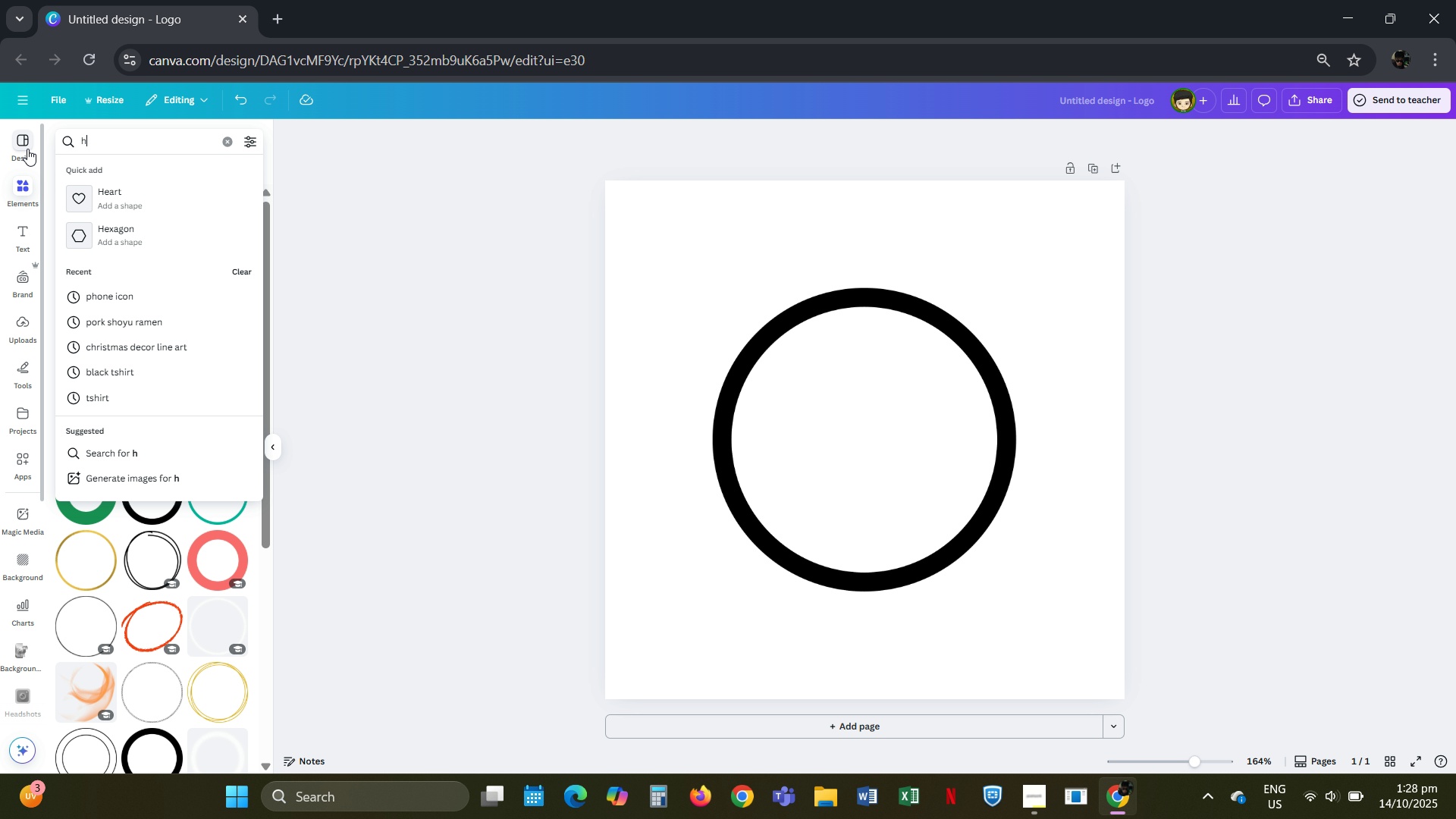 
type(half gear)
 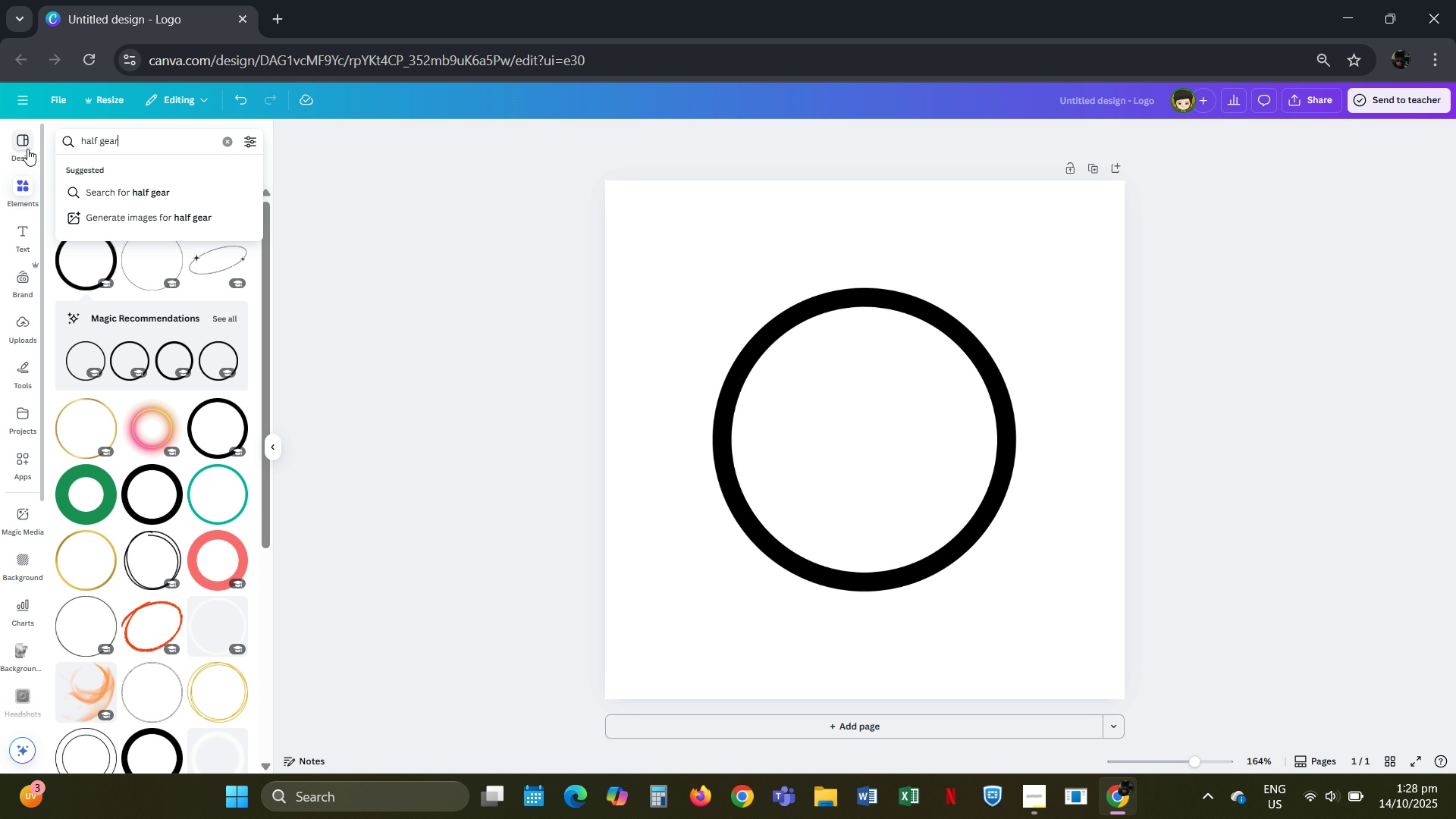 
key(Enter)
 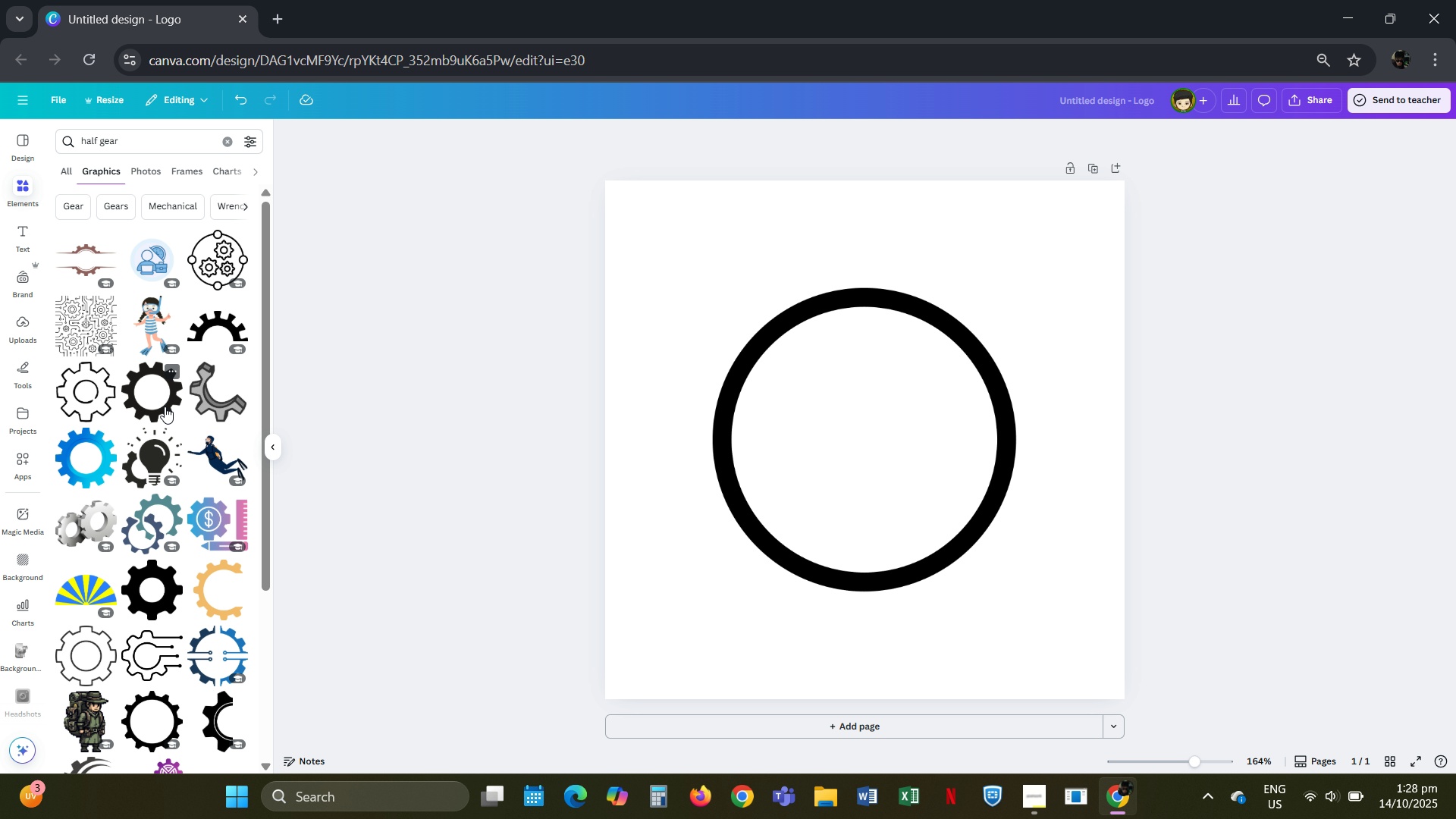 
left_click([165, 406])
 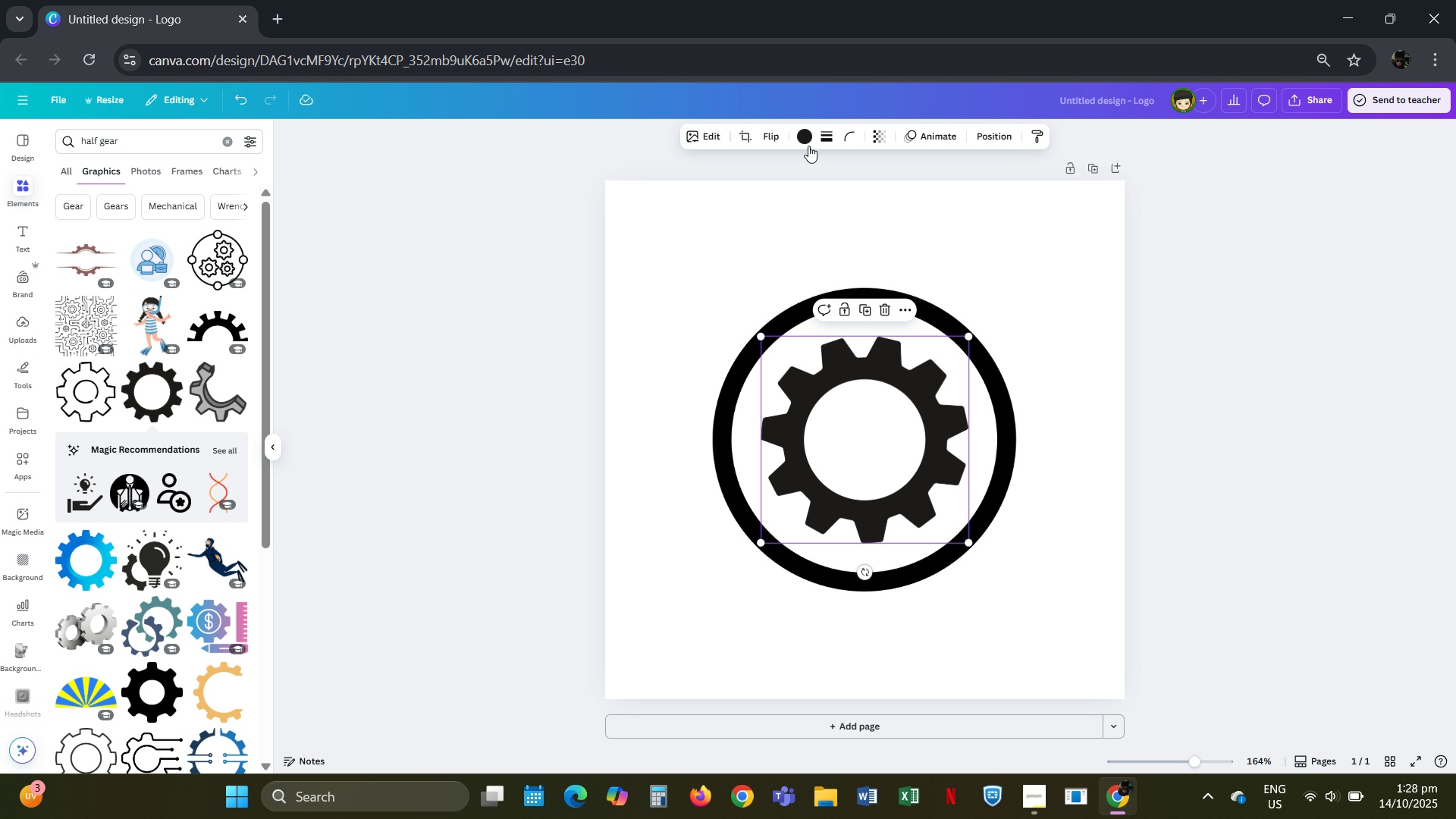 
left_click([799, 136])
 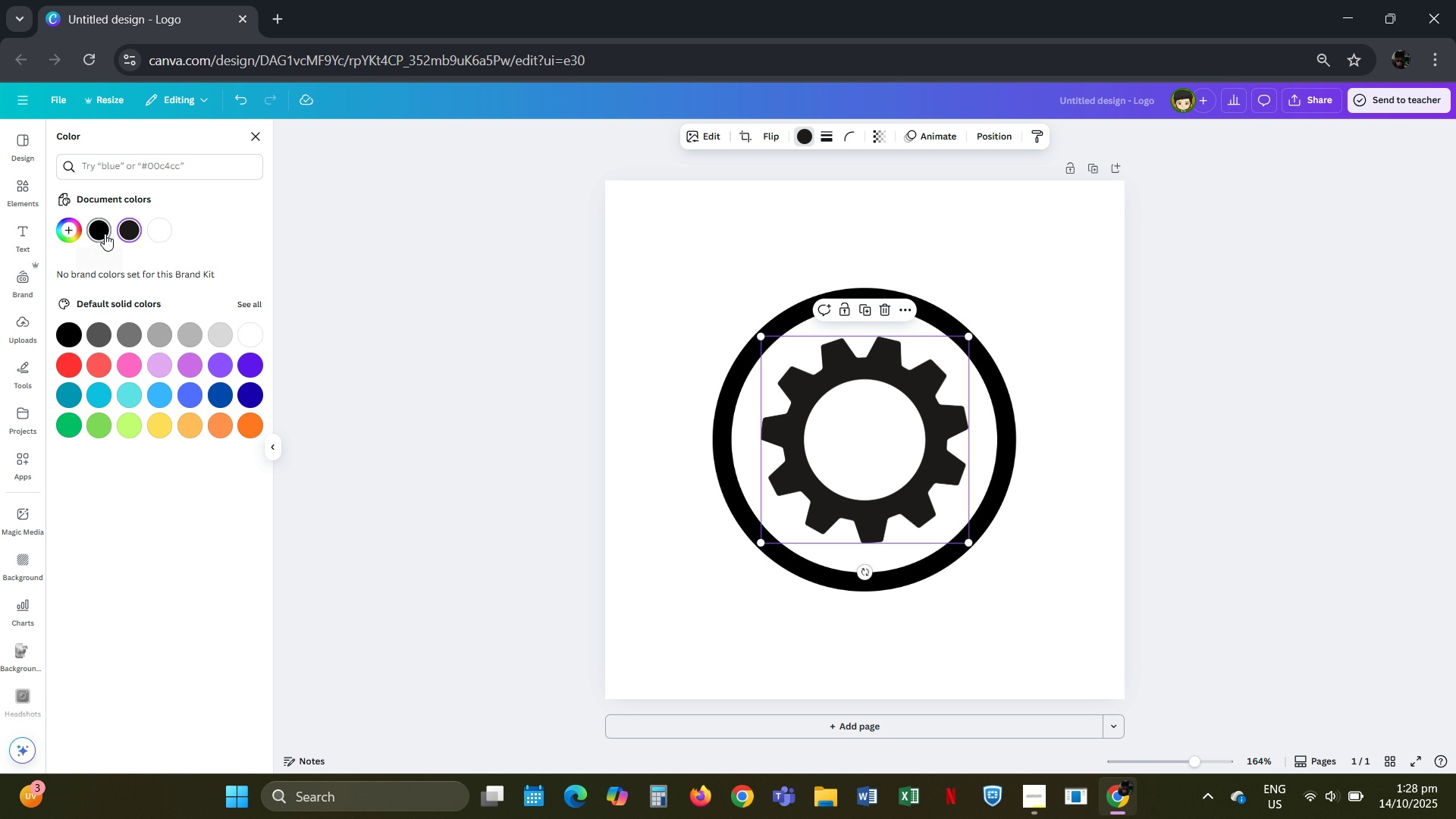 
left_click([103, 234])
 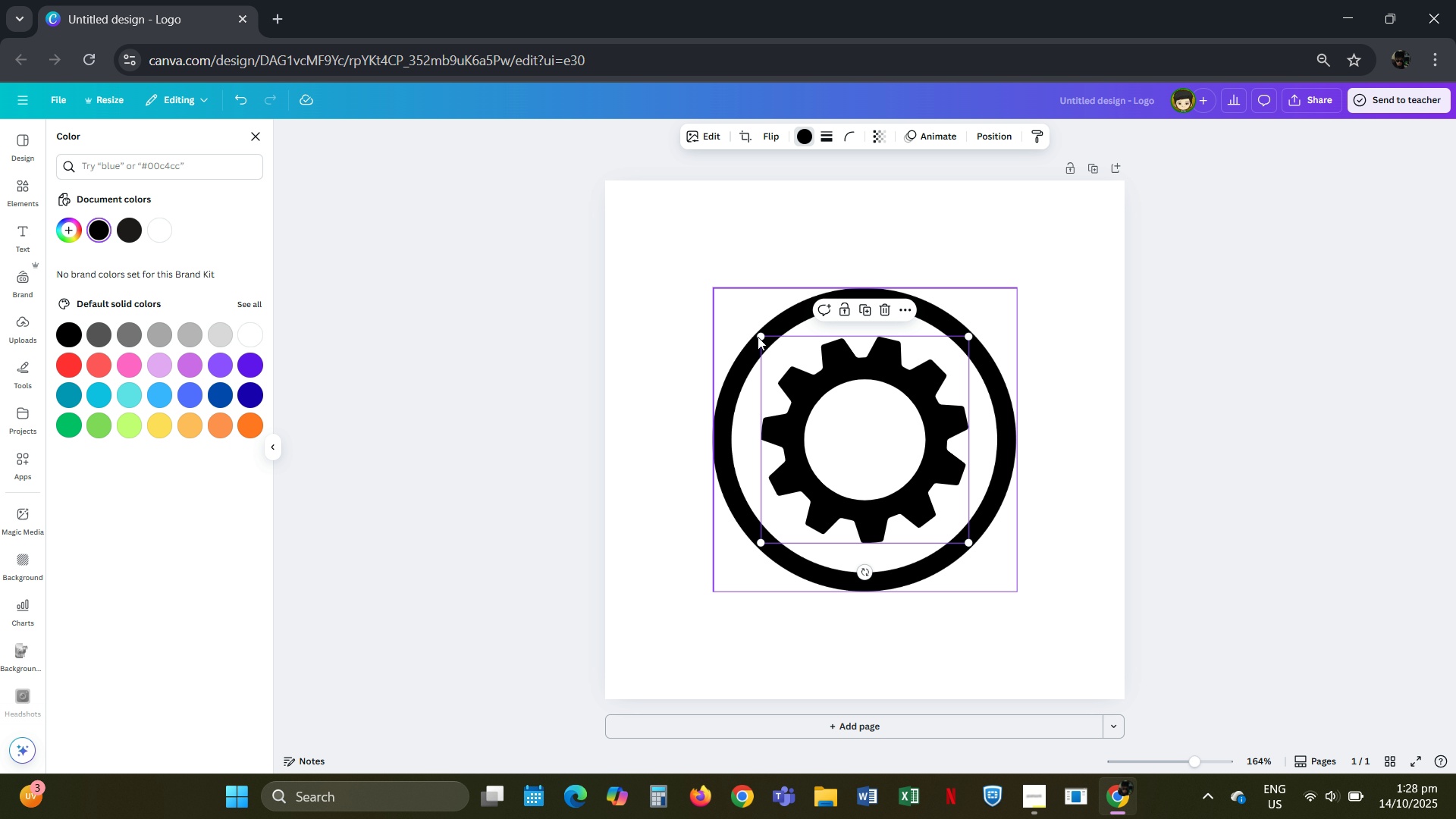 
left_click_drag(start_coordinate=[761, 336], to_coordinate=[695, 271])
 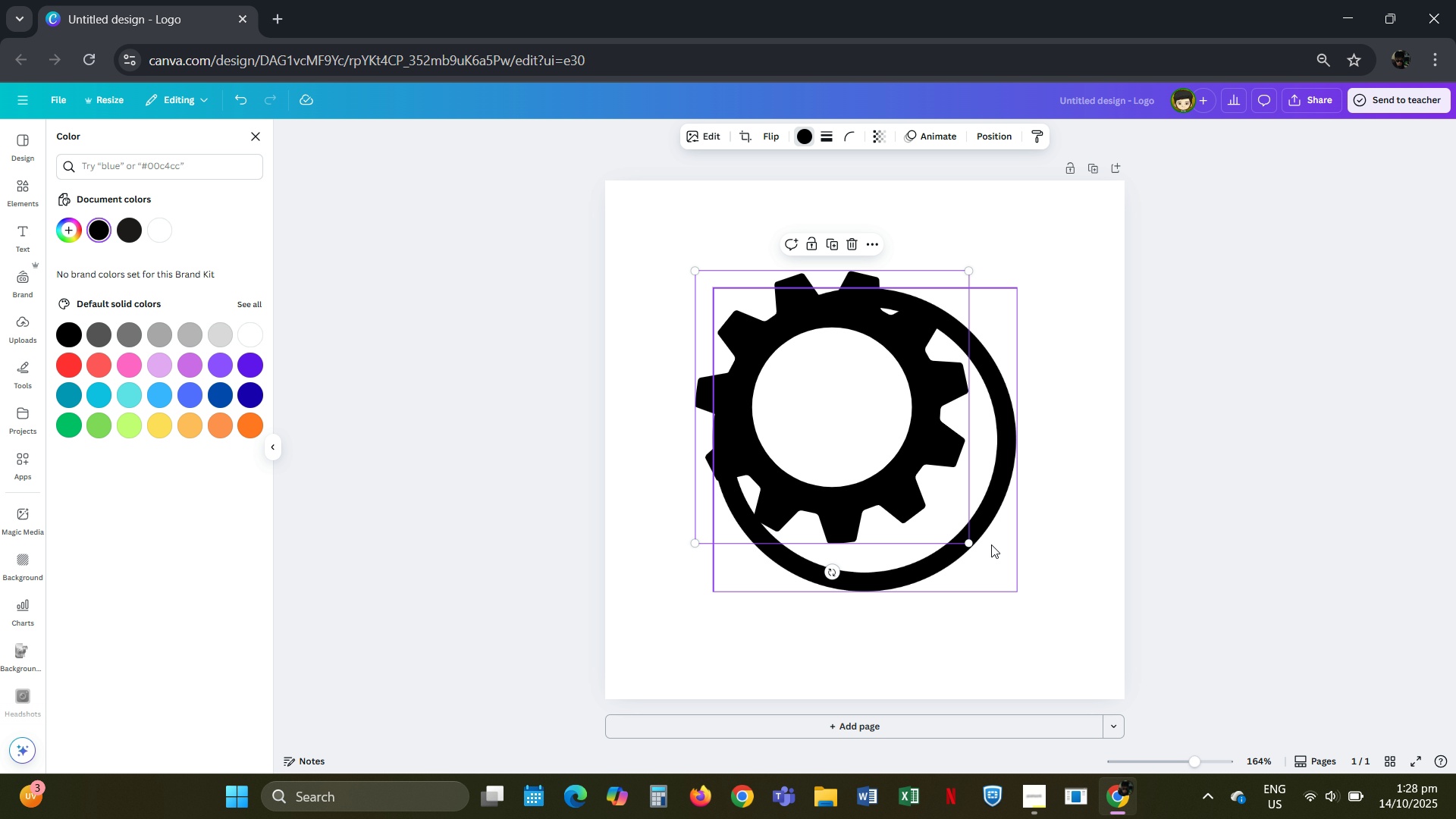 
scroll: coordinate [981, 548], scroll_direction: up, amount: 1.0
 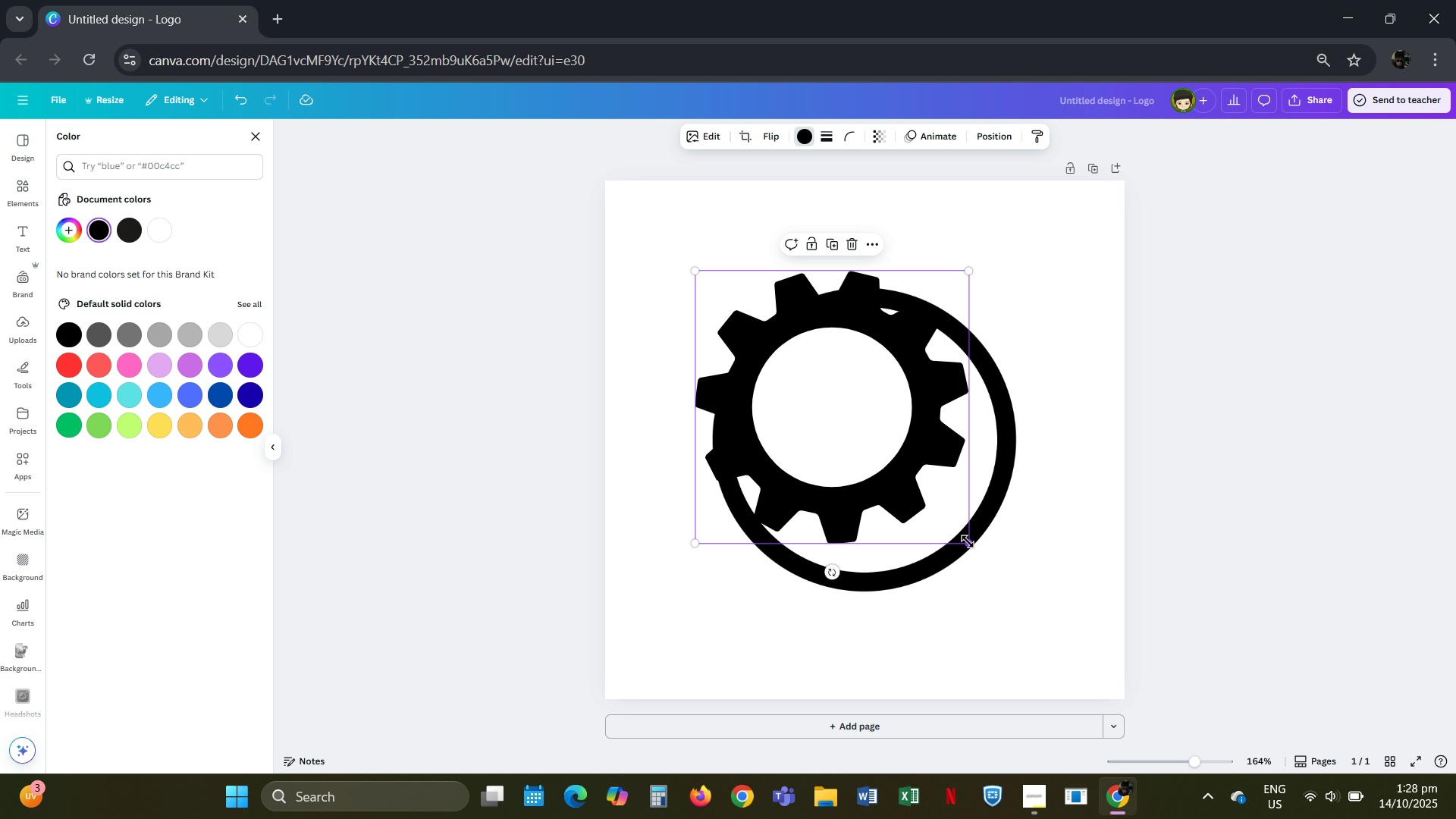 
left_click_drag(start_coordinate=[967, 538], to_coordinate=[1002, 565])
 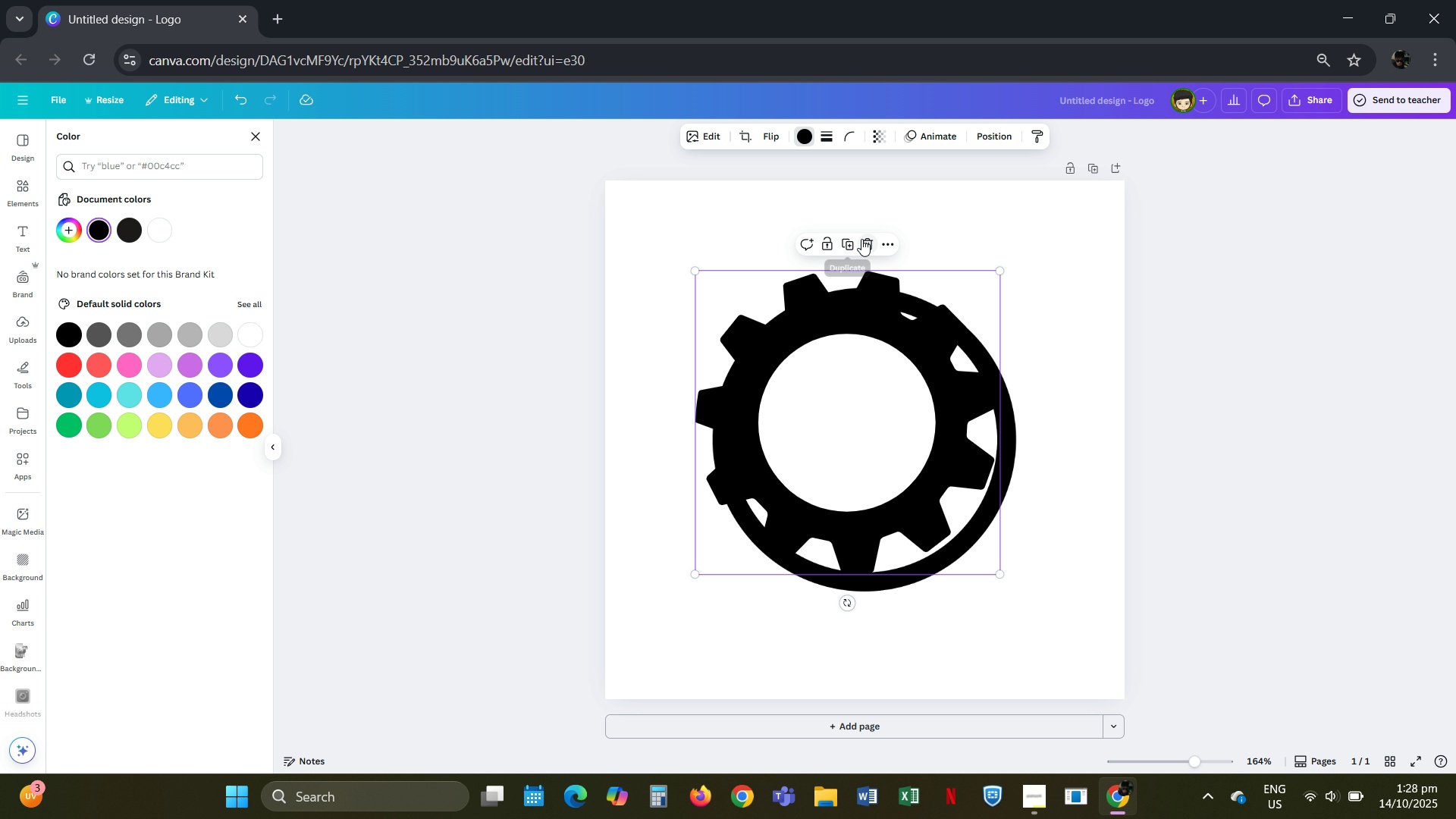 
left_click([861, 239])
 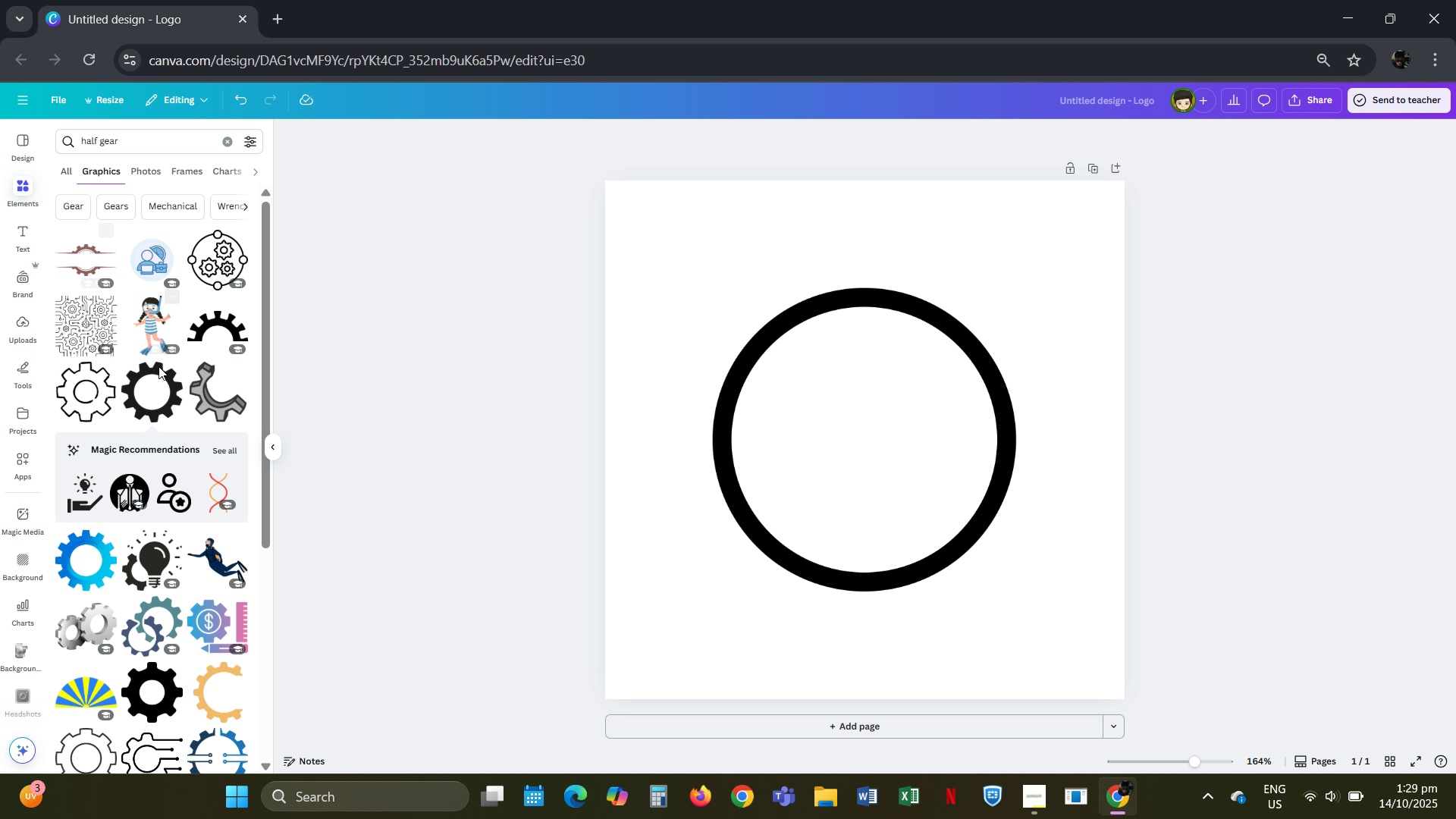 
mouse_move([192, 427])
 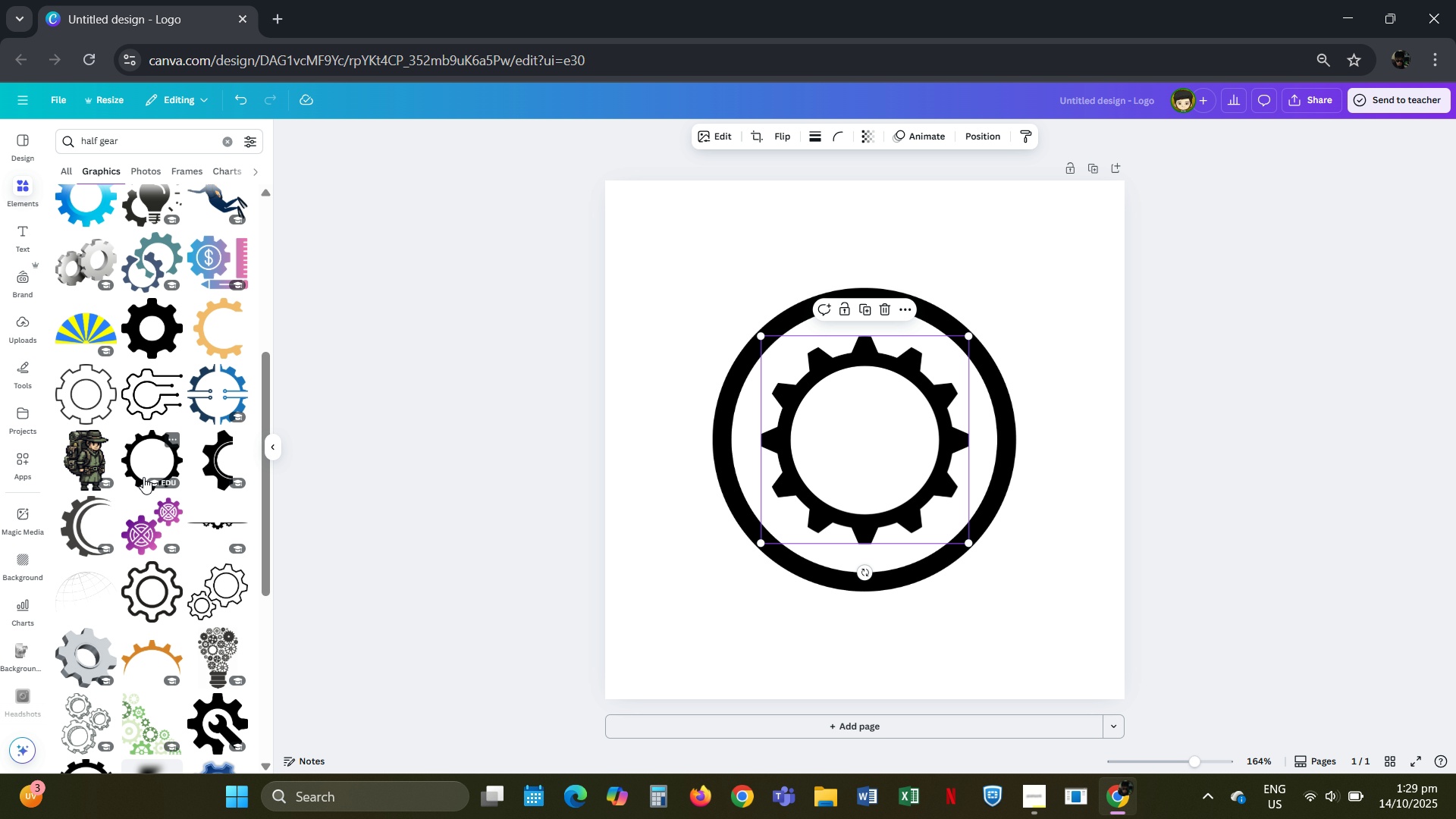 
left_click([143, 477])
 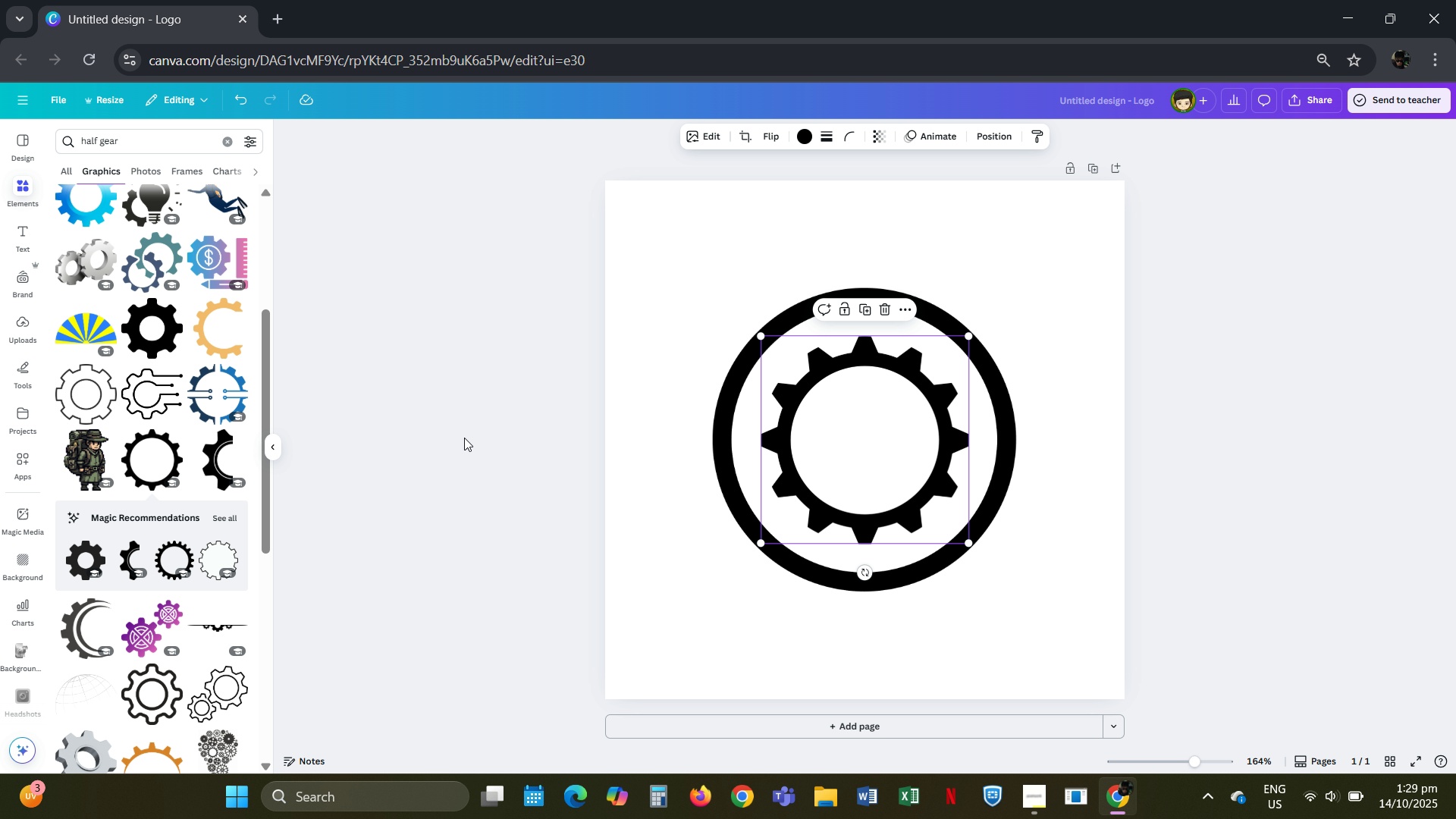 
key(Alt+AltLeft)
 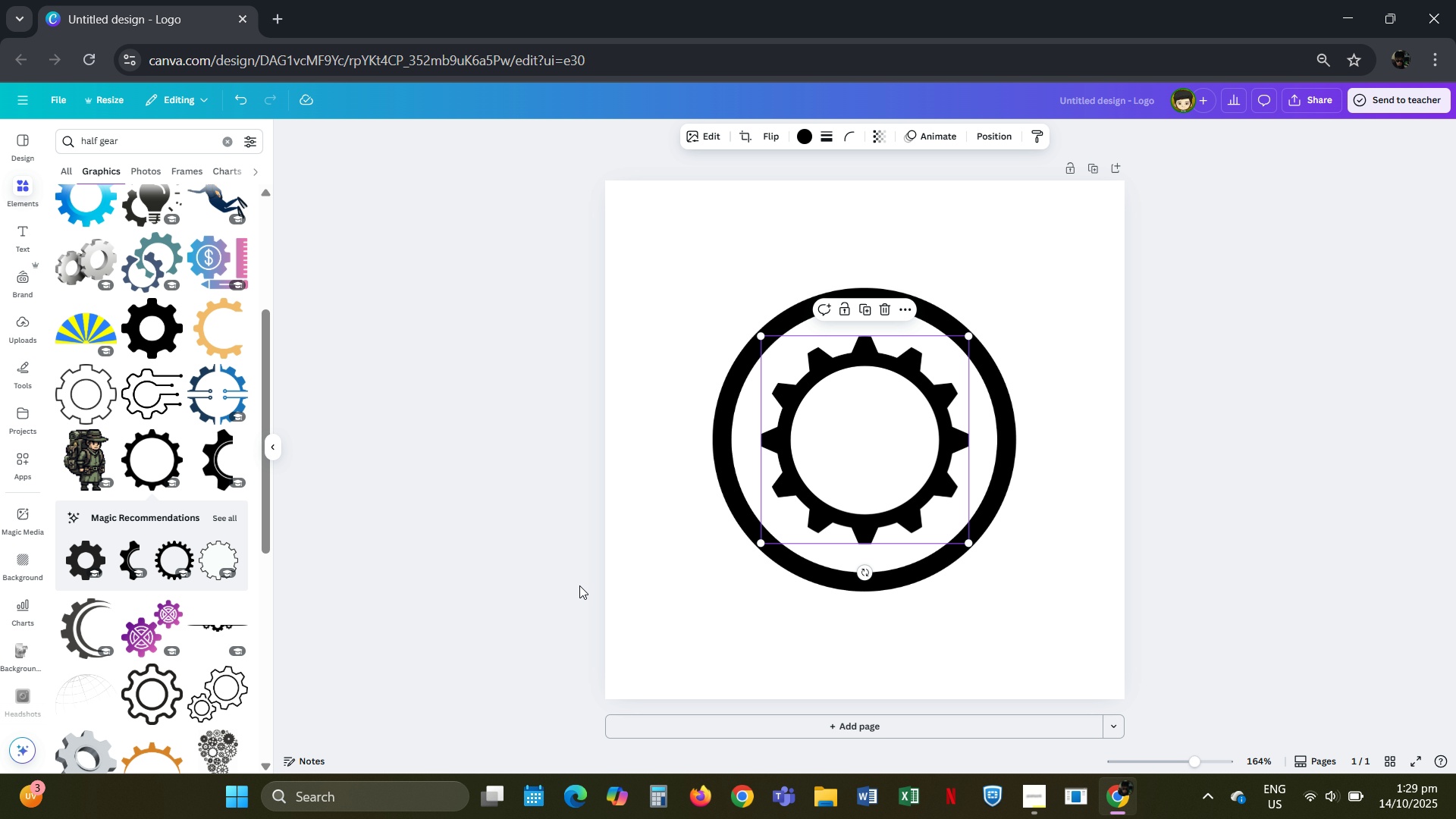 
key(Alt+Tab)